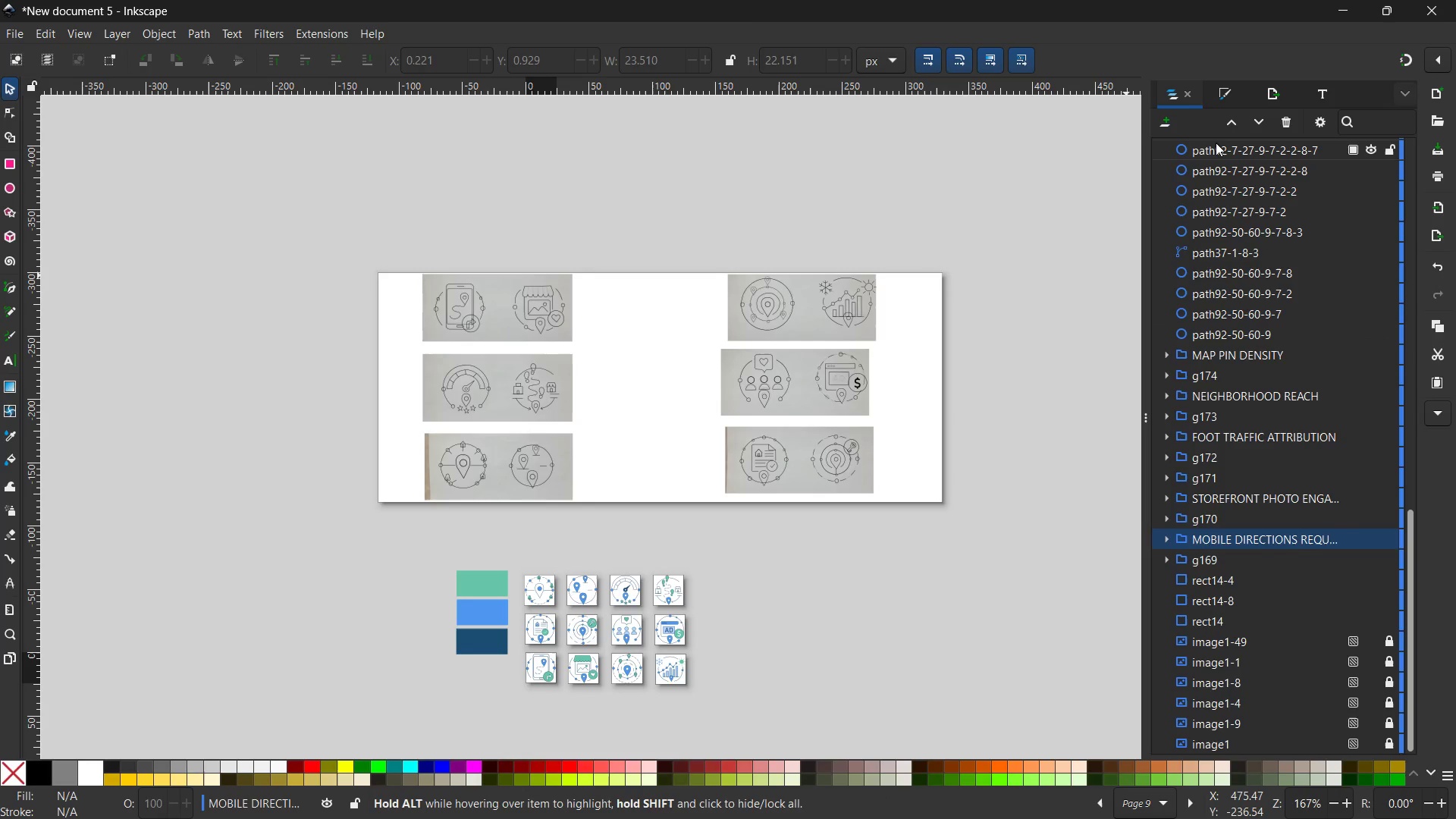 
scroll: coordinate [1303, 510], scroll_direction: down, amount: 8.0
 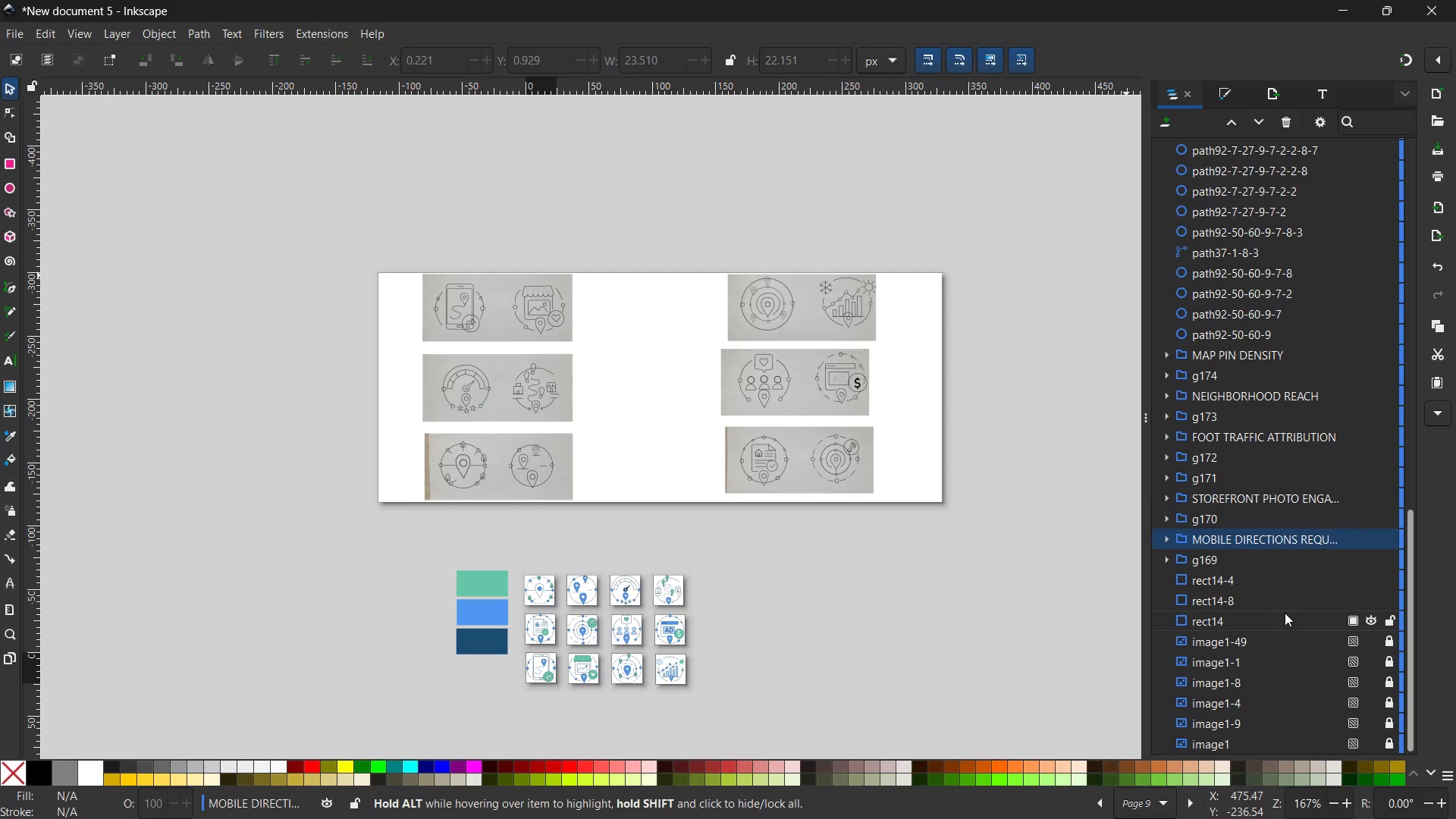 
left_click([1285, 613])
 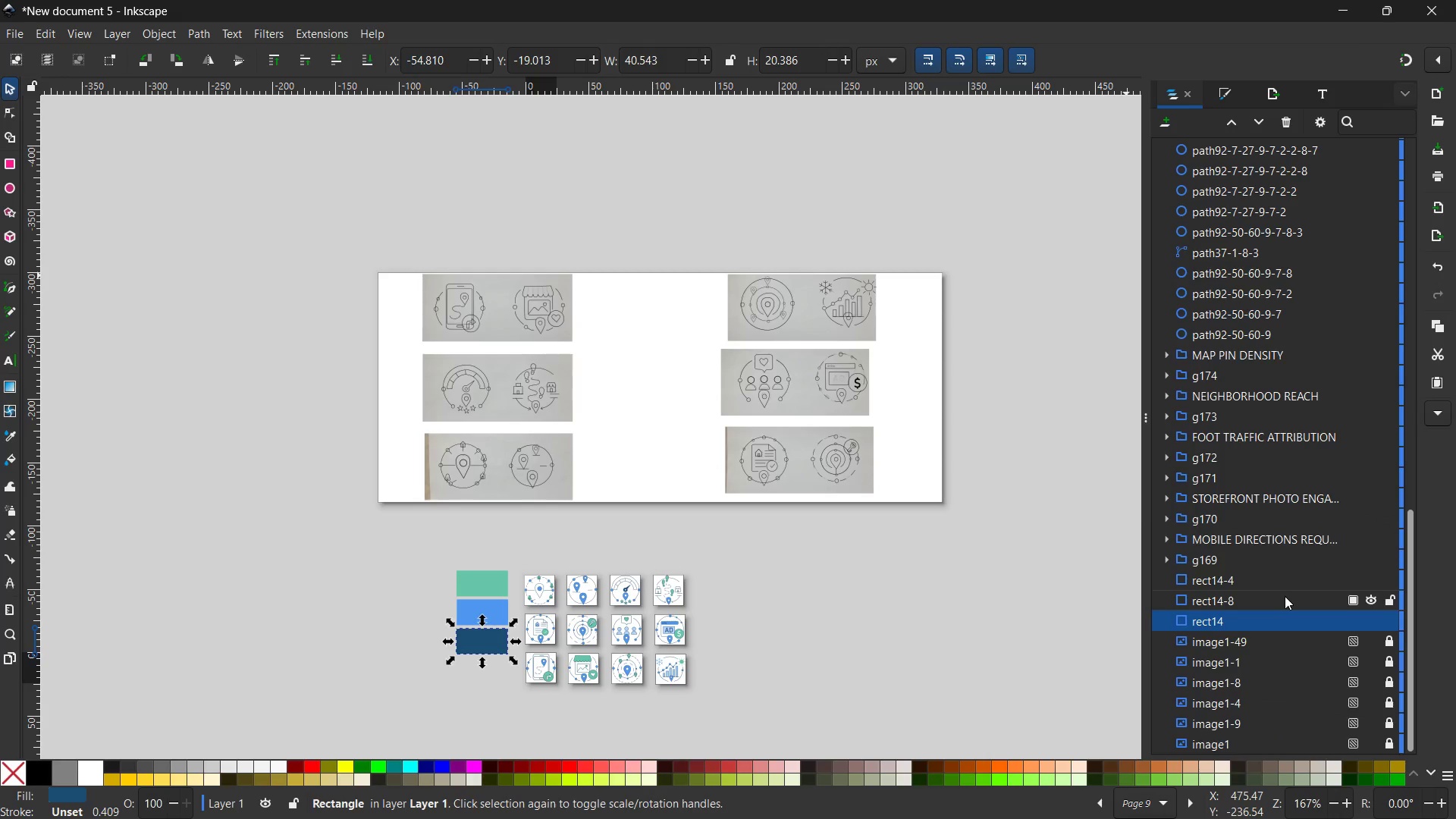 
scroll: coordinate [1288, 598], scroll_direction: down, amount: 2.0
 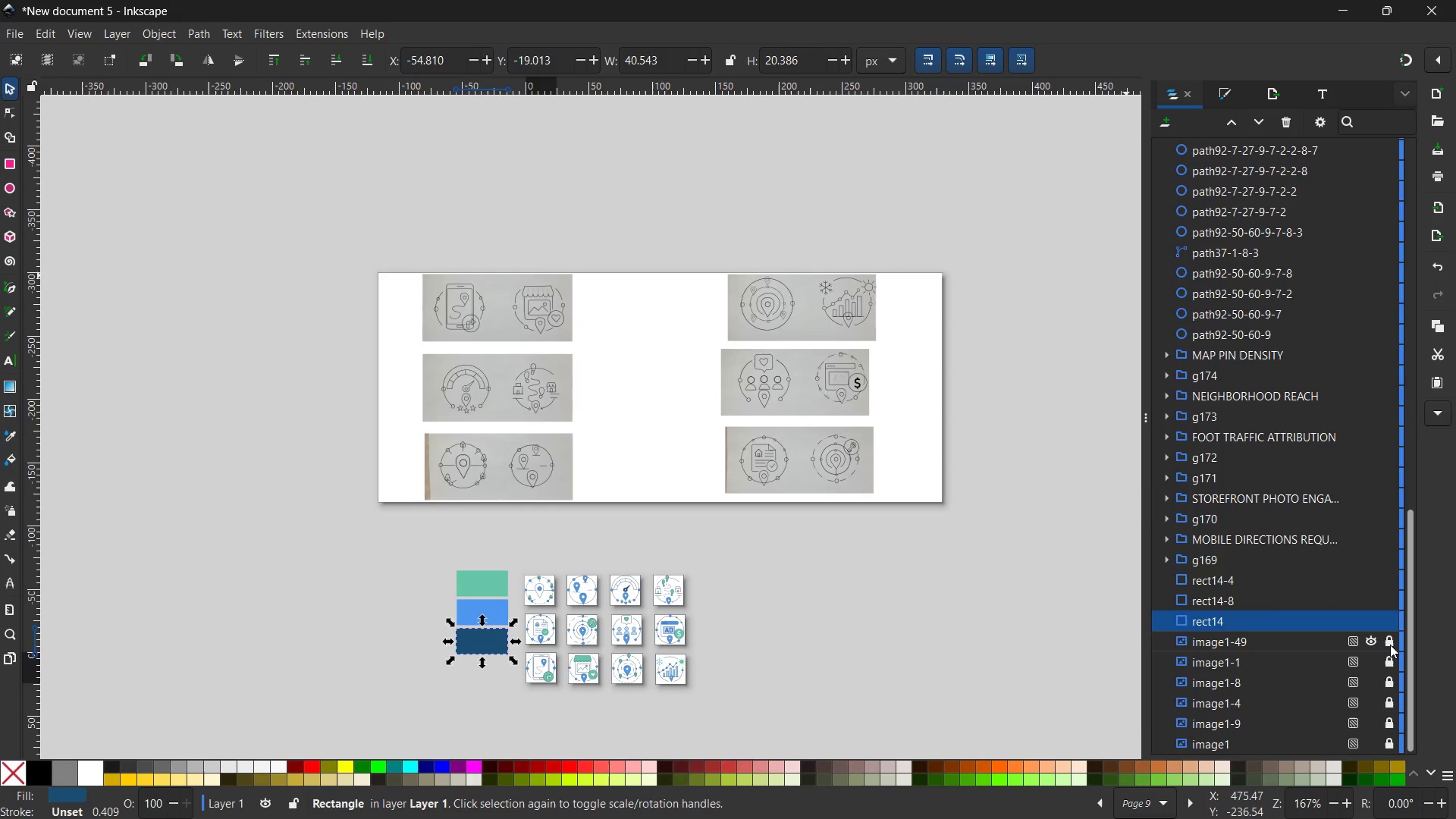 
left_click([1390, 642])
 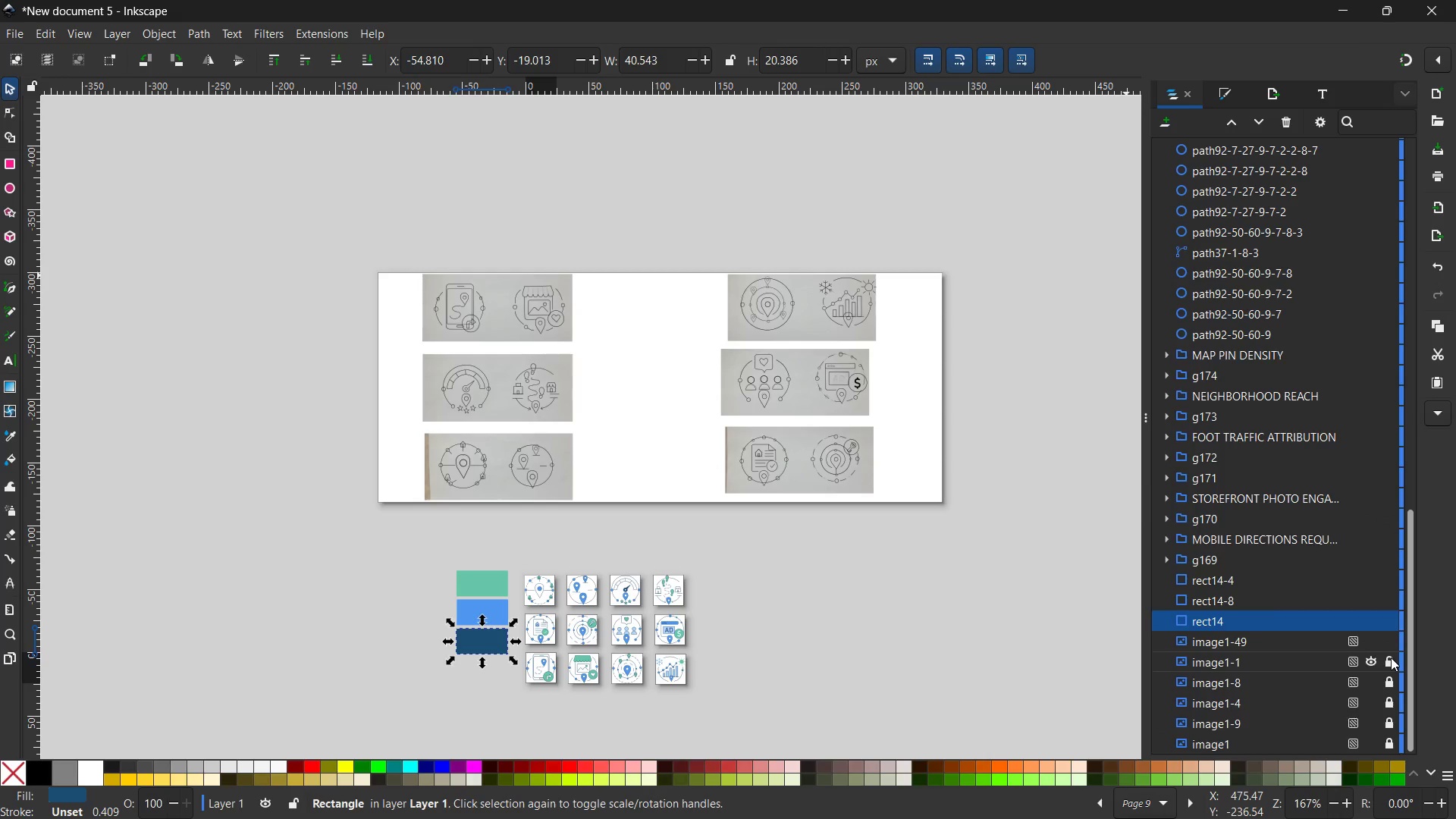 
double_click([1391, 657])
 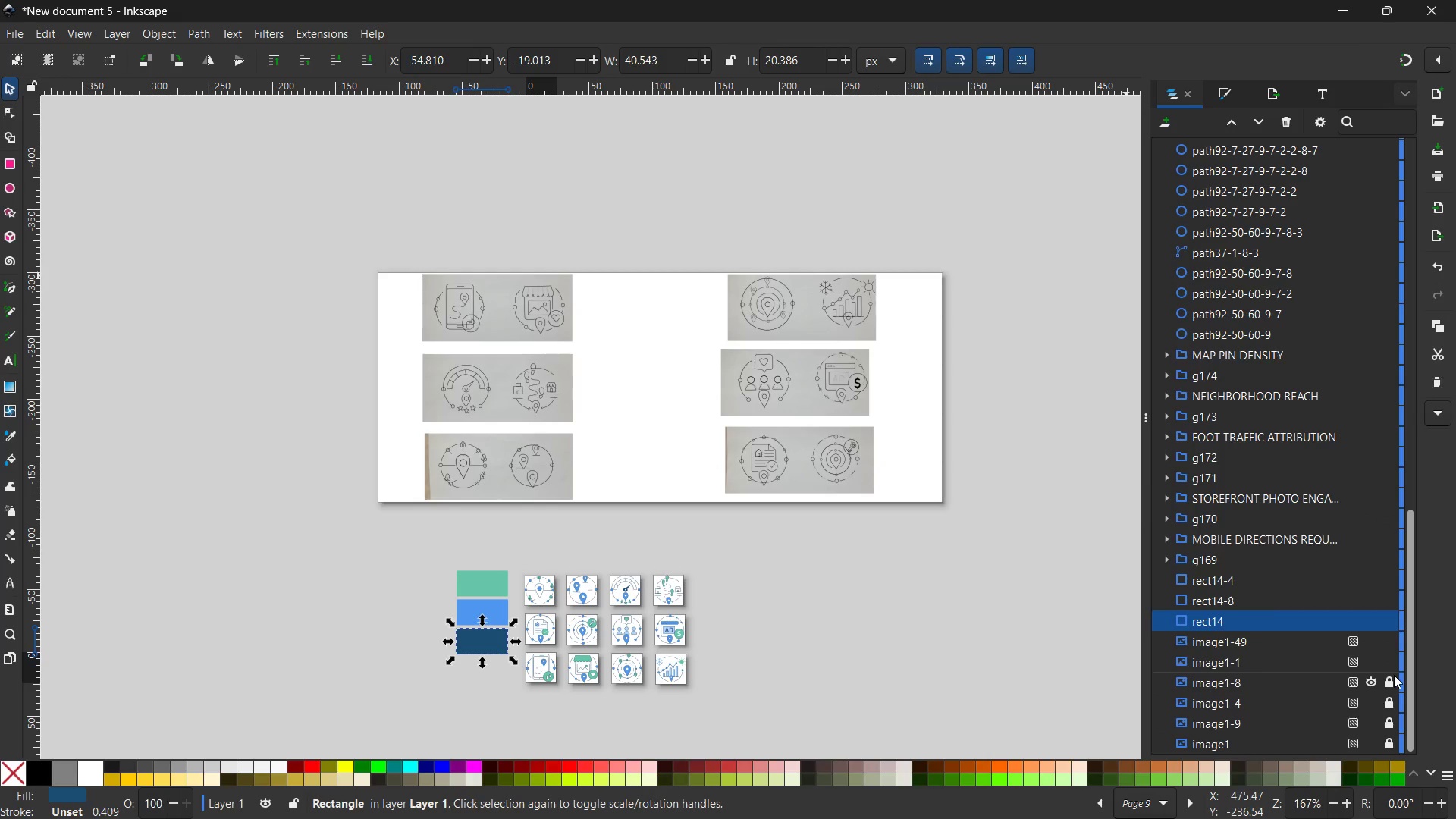 
triple_click([1394, 675])
 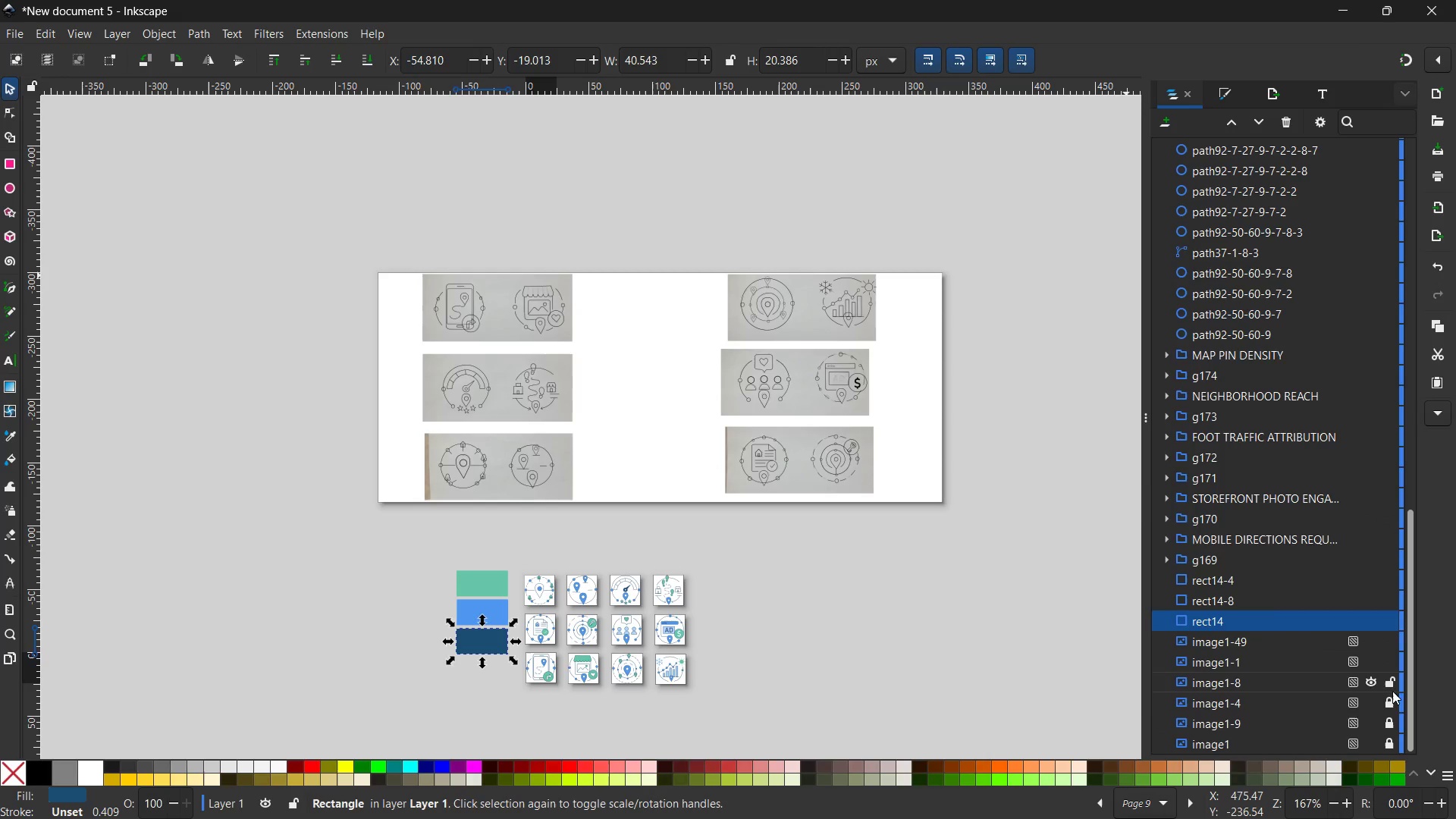 
left_click([1391, 698])
 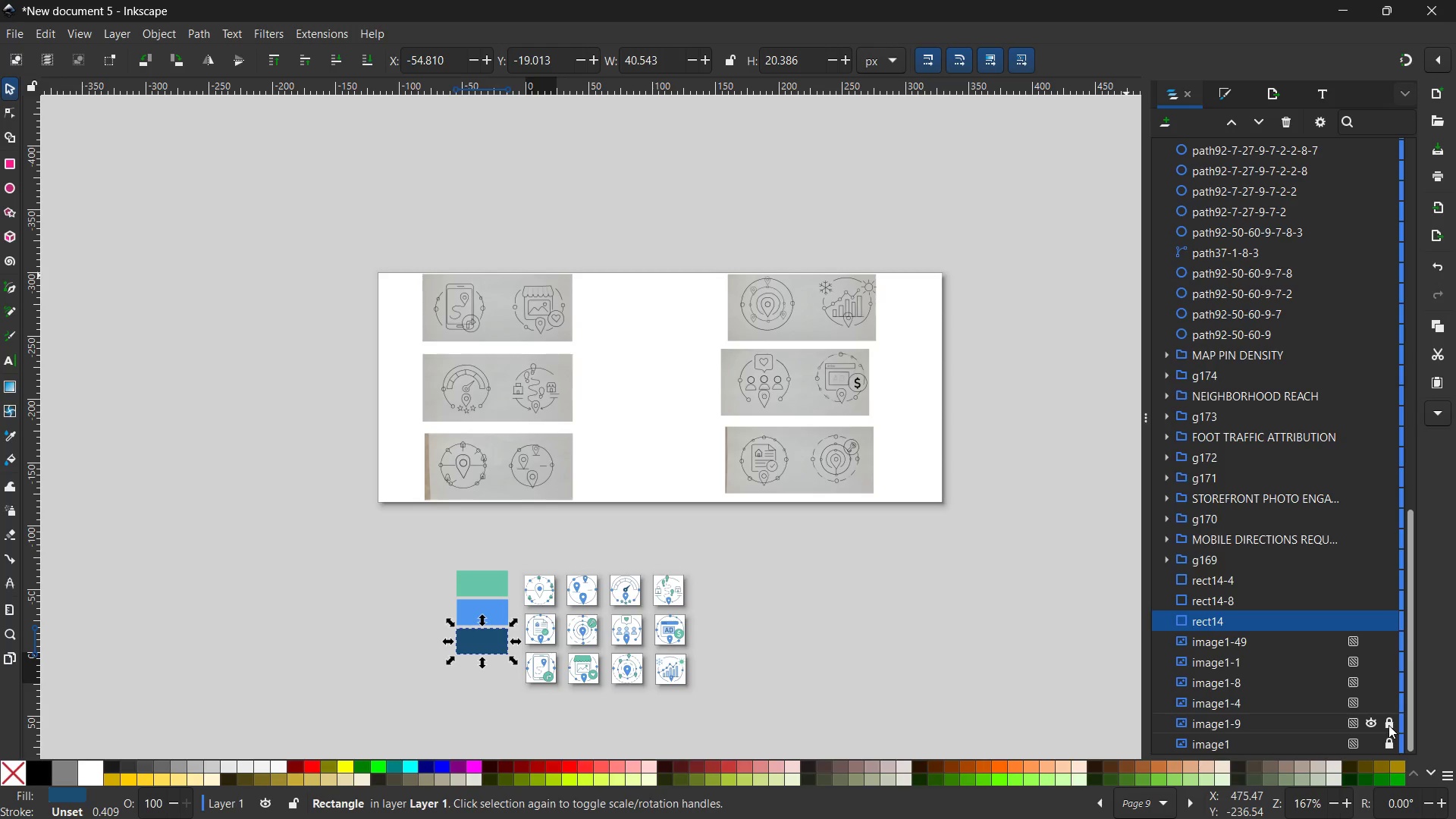 
left_click([1389, 723])
 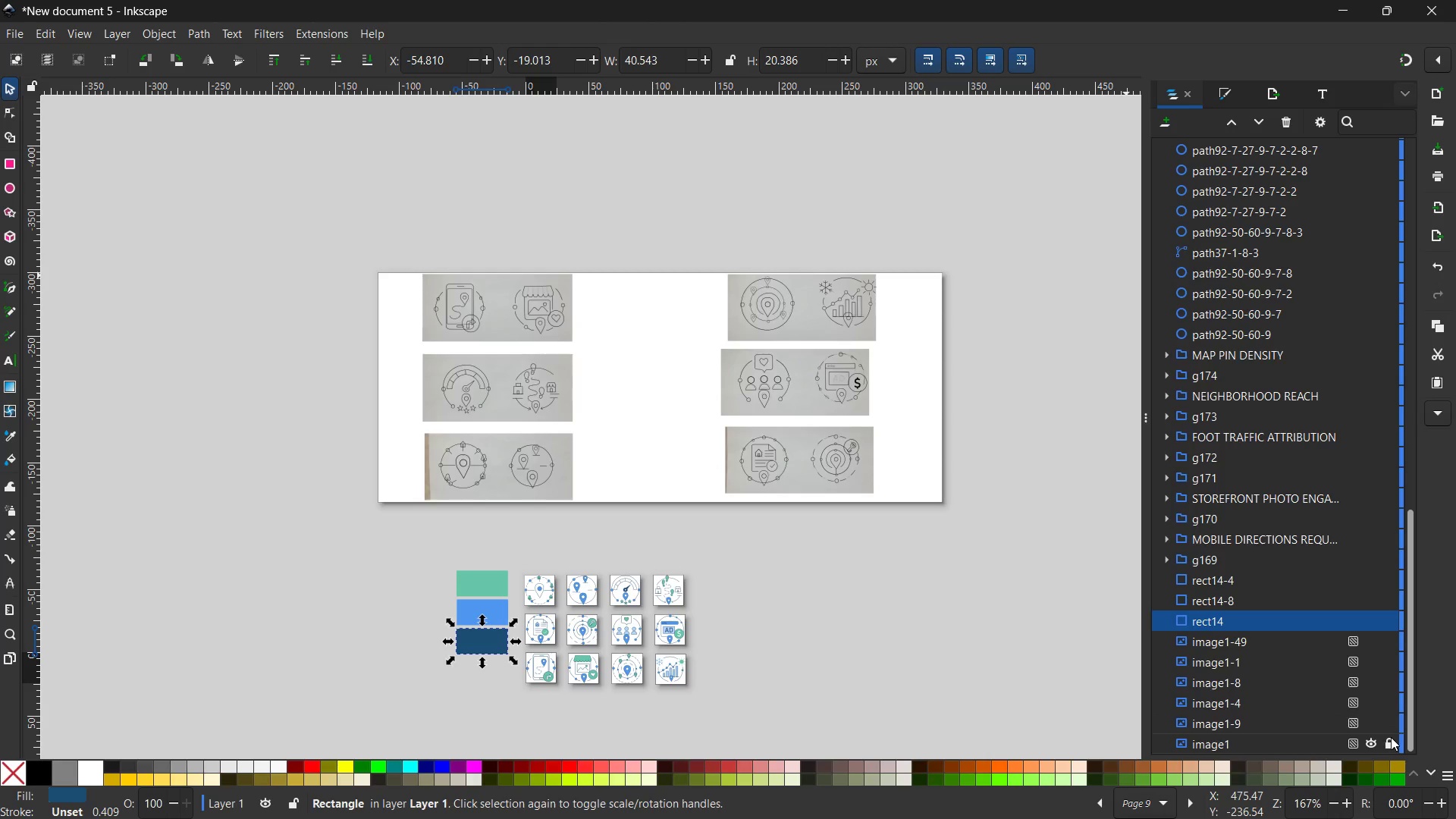 
double_click([1391, 737])
 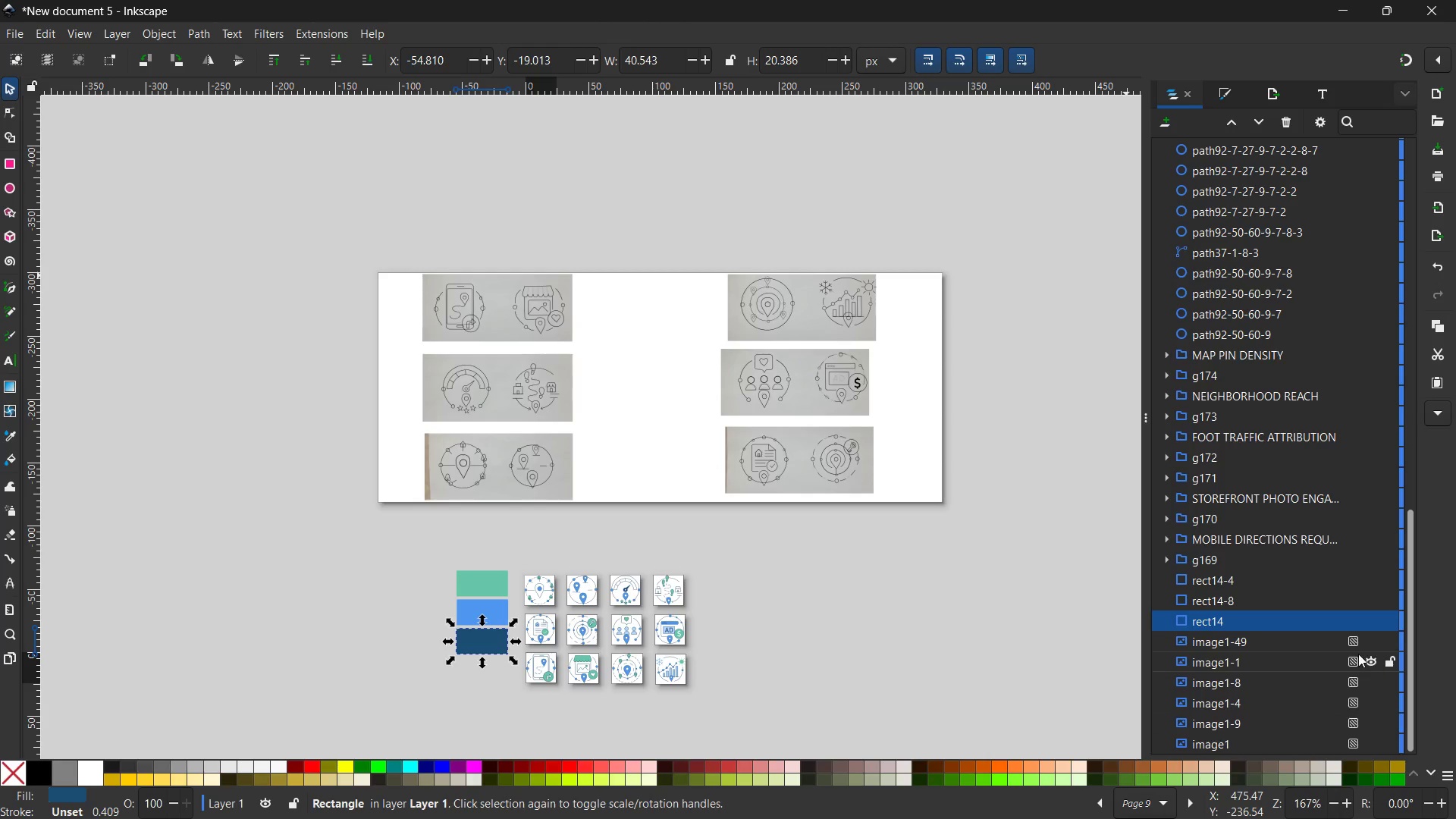 
scroll: coordinate [1357, 652], scroll_direction: down, amount: 3.0
 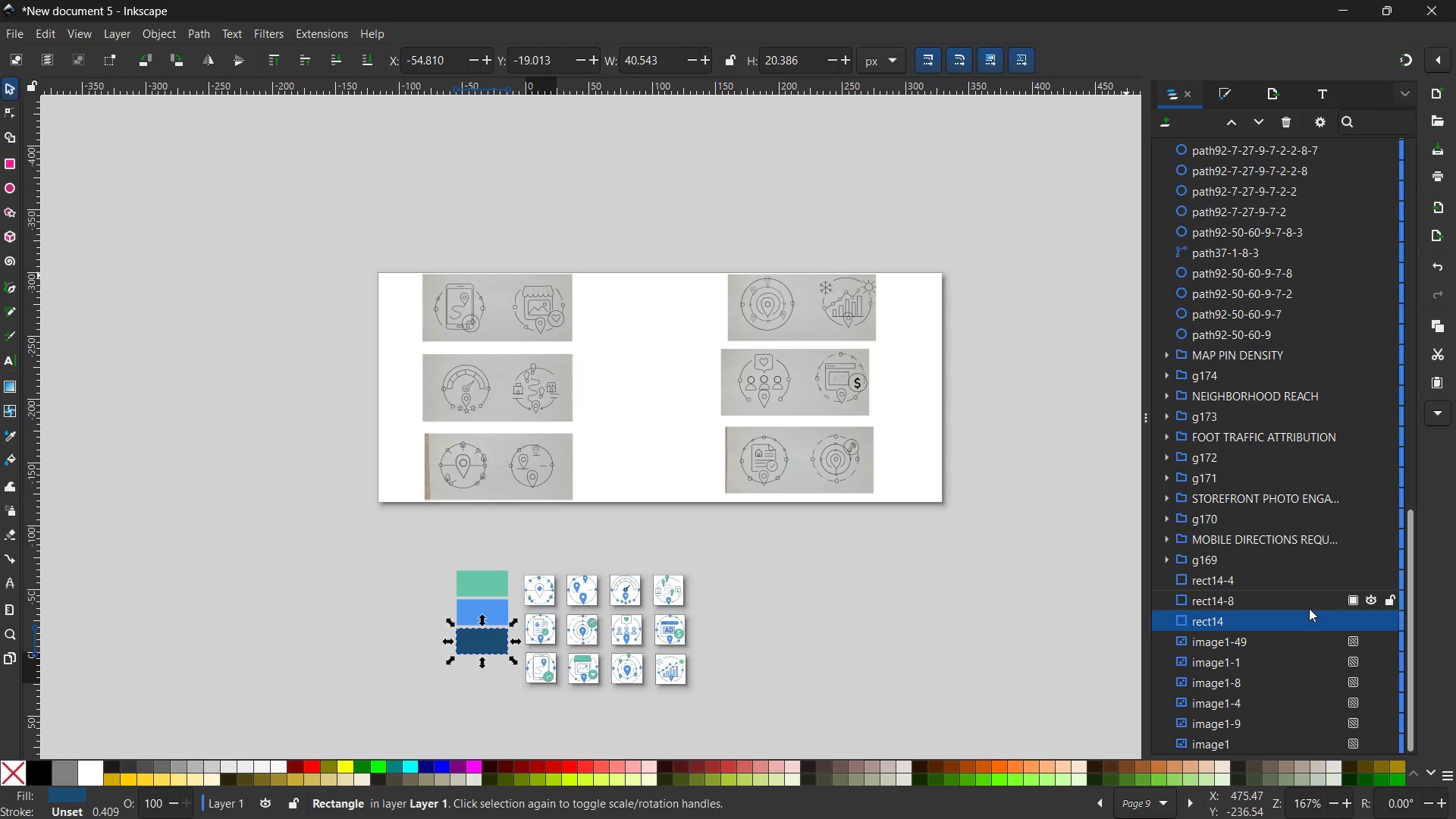 
scroll: coordinate [1309, 579], scroll_direction: up, amount: 19.0
 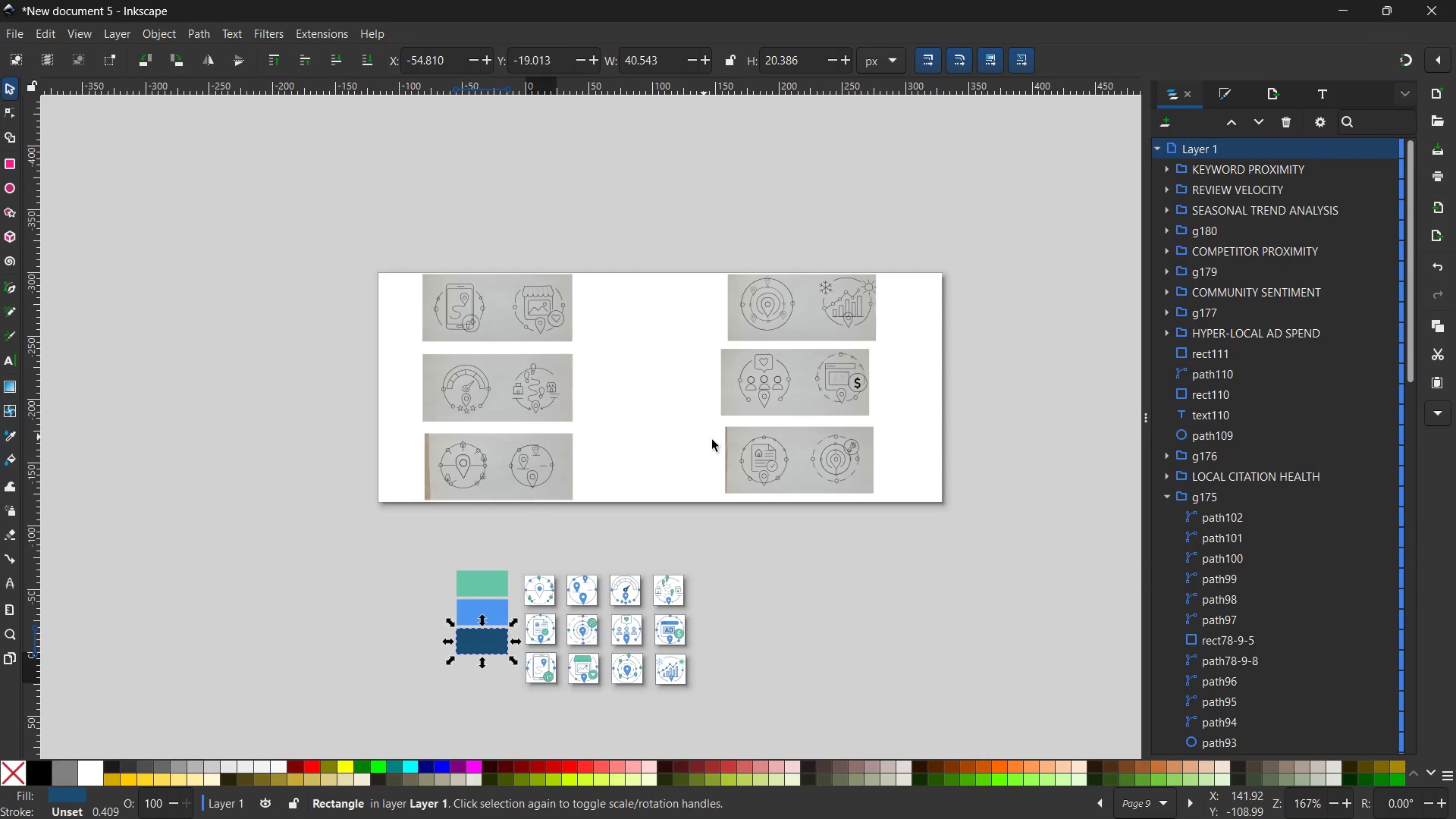 
left_click([696, 469])
 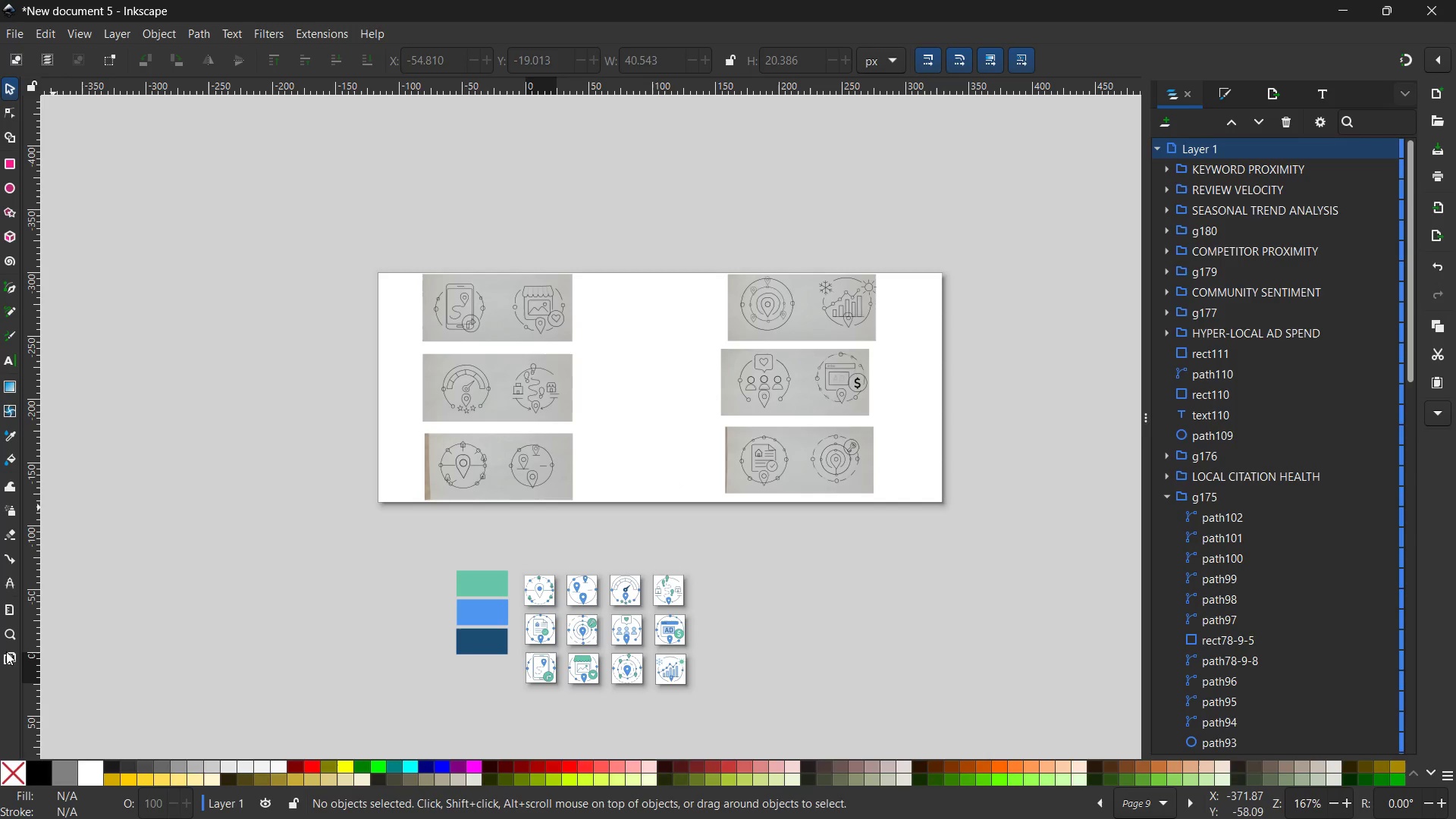 
left_click([12, 654])
 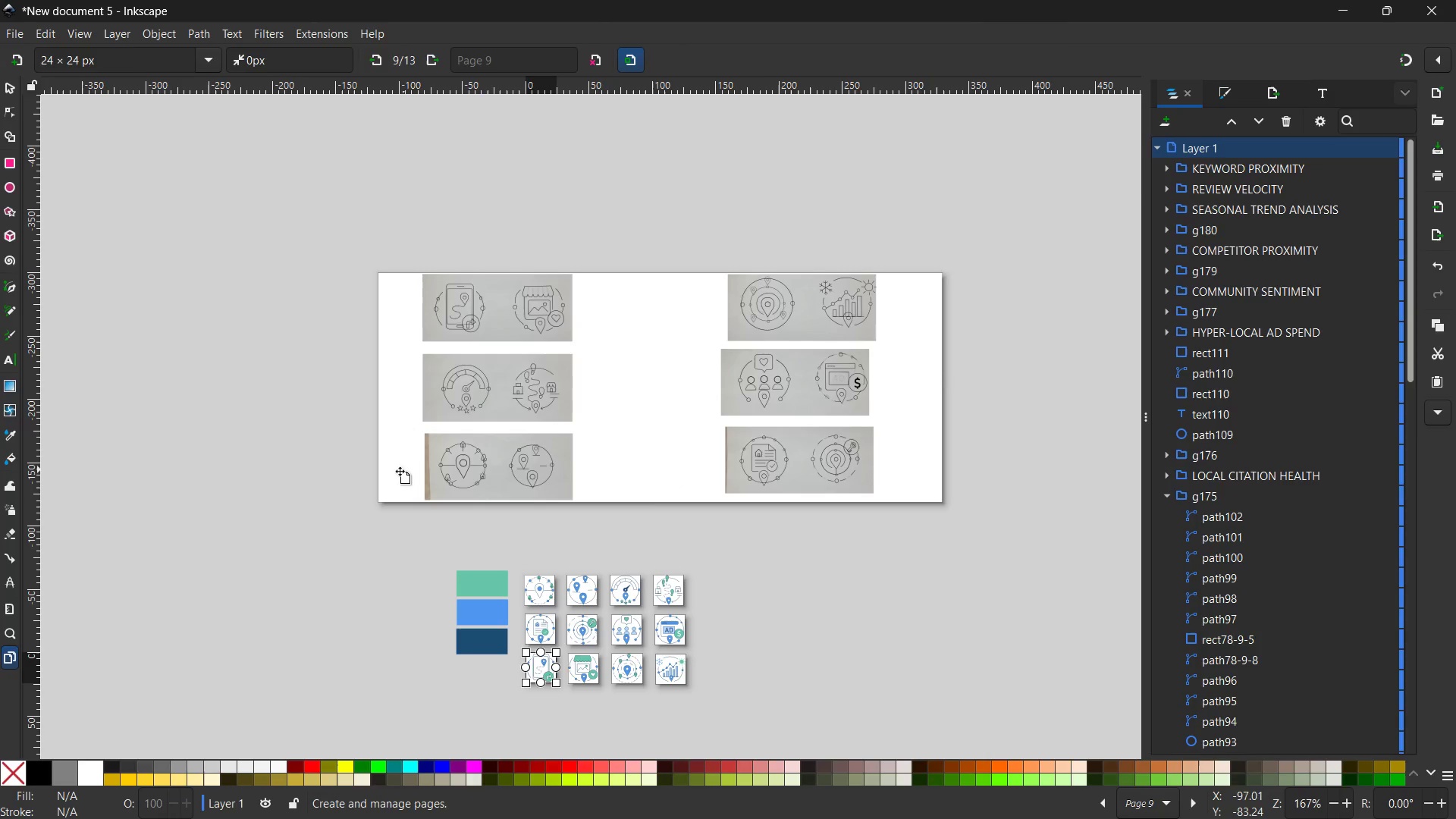 
left_click([397, 469])
 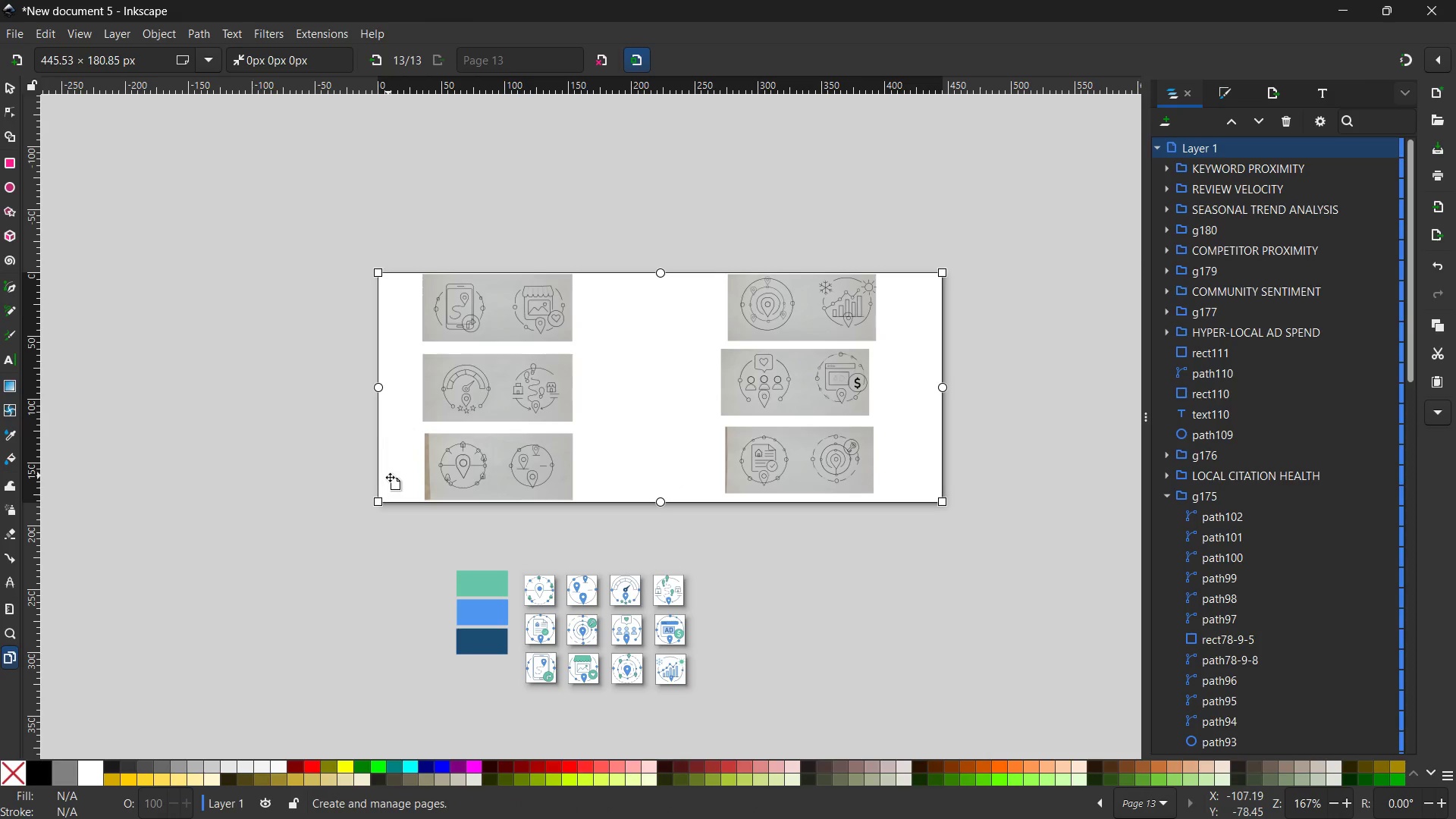 
key(Backspace)
 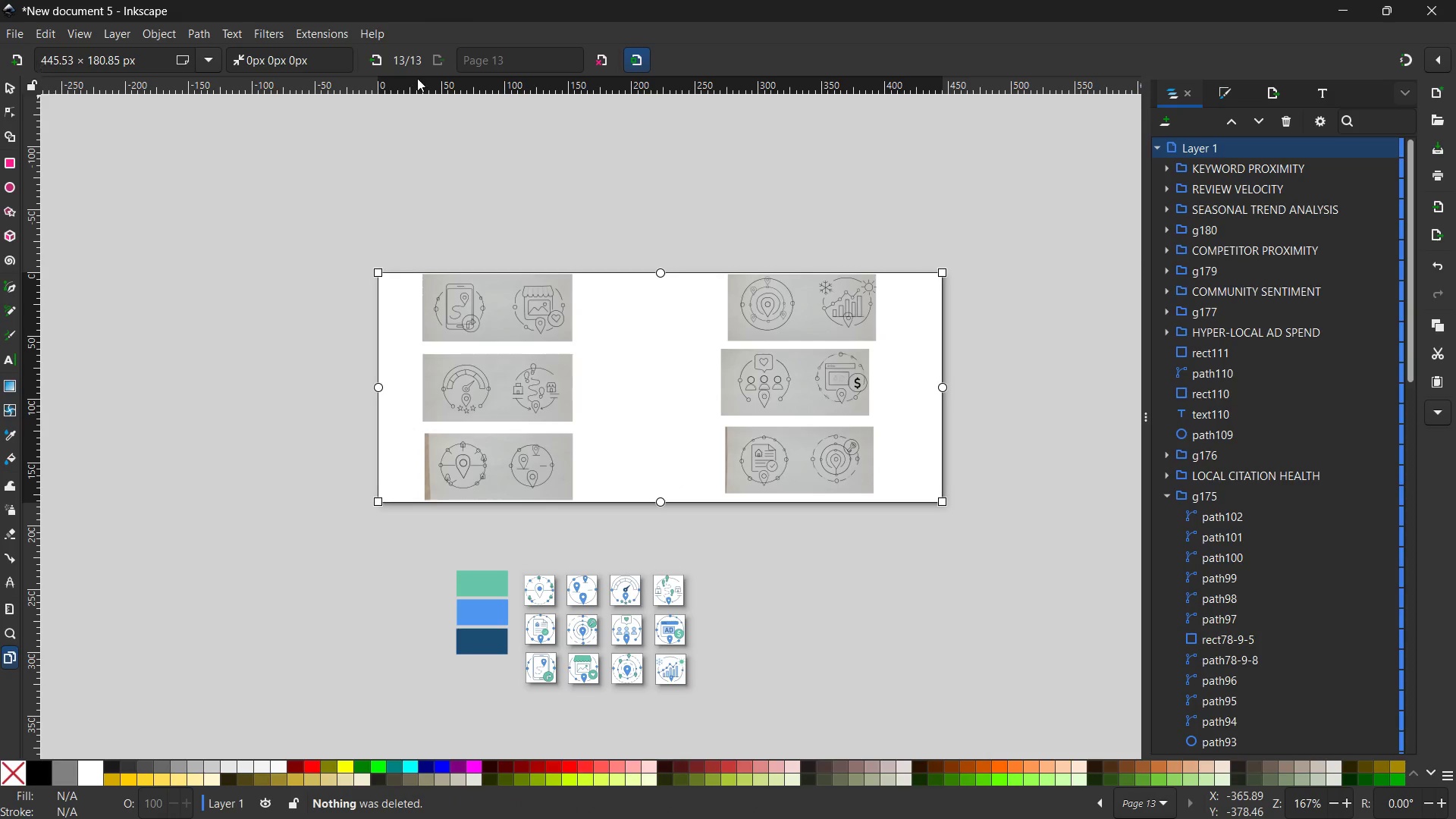 
left_click([608, 62])
 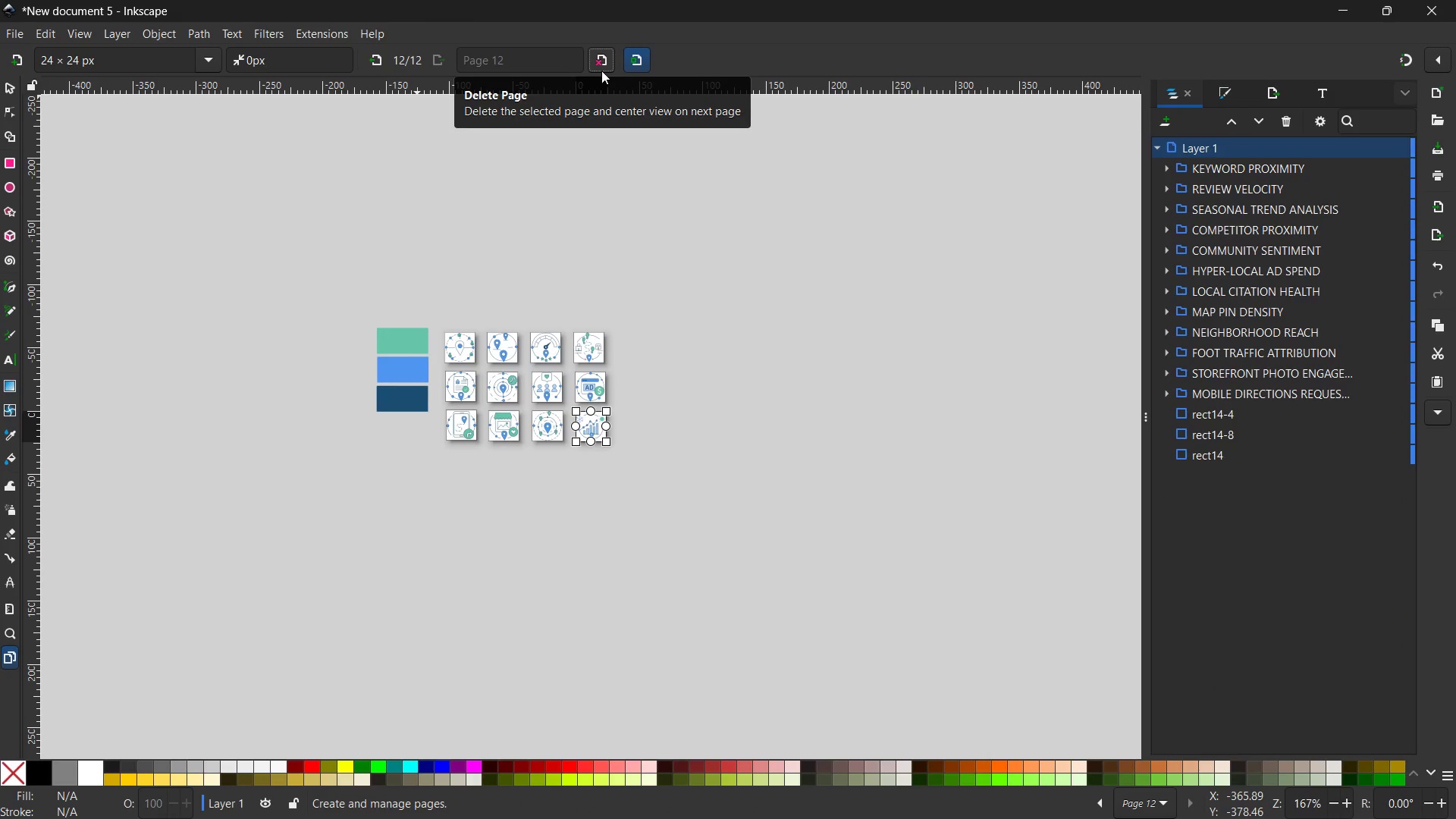 
key(Control+Z)
 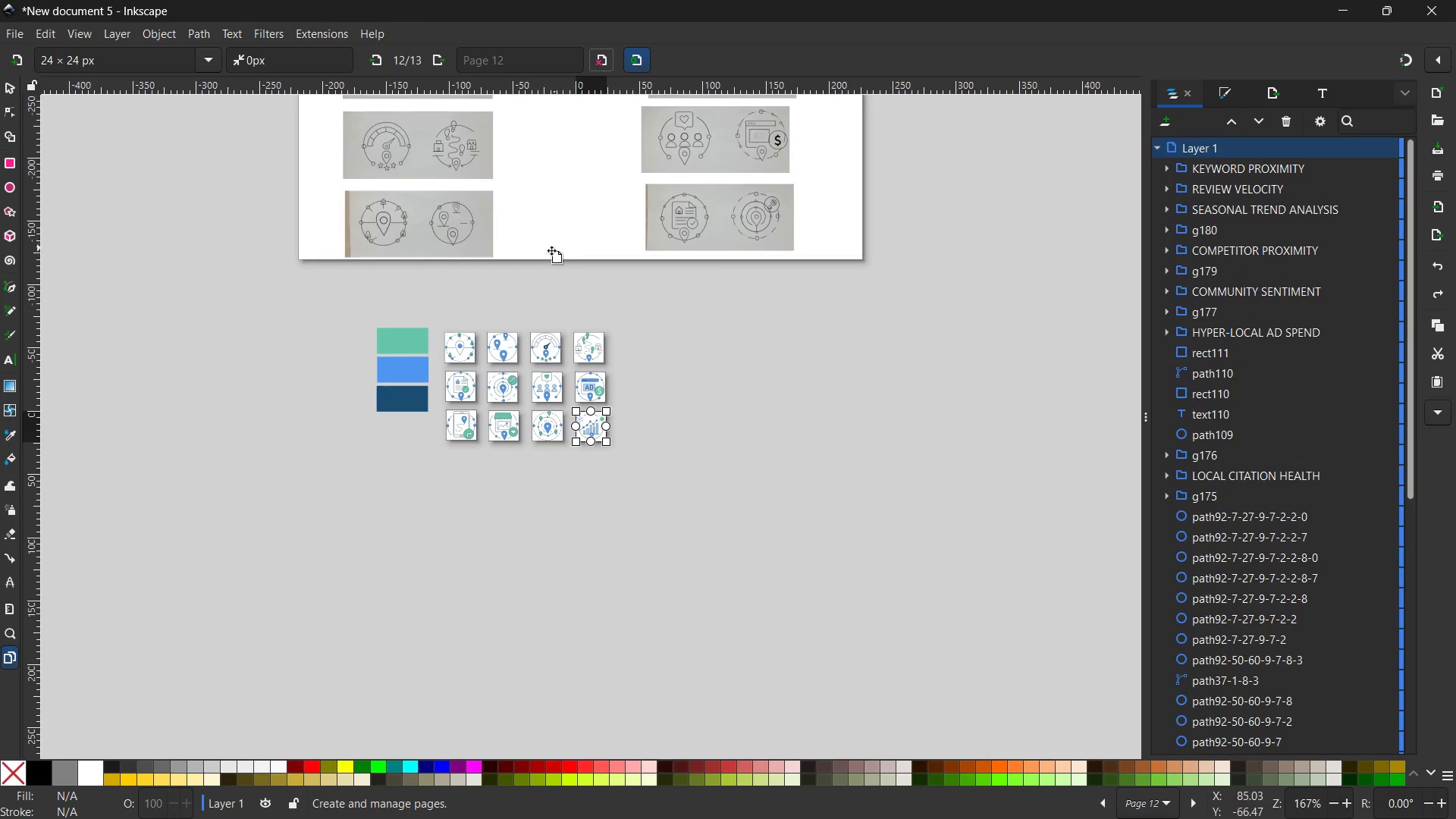 
scroll: coordinate [541, 255], scroll_direction: up, amount: 3.0
 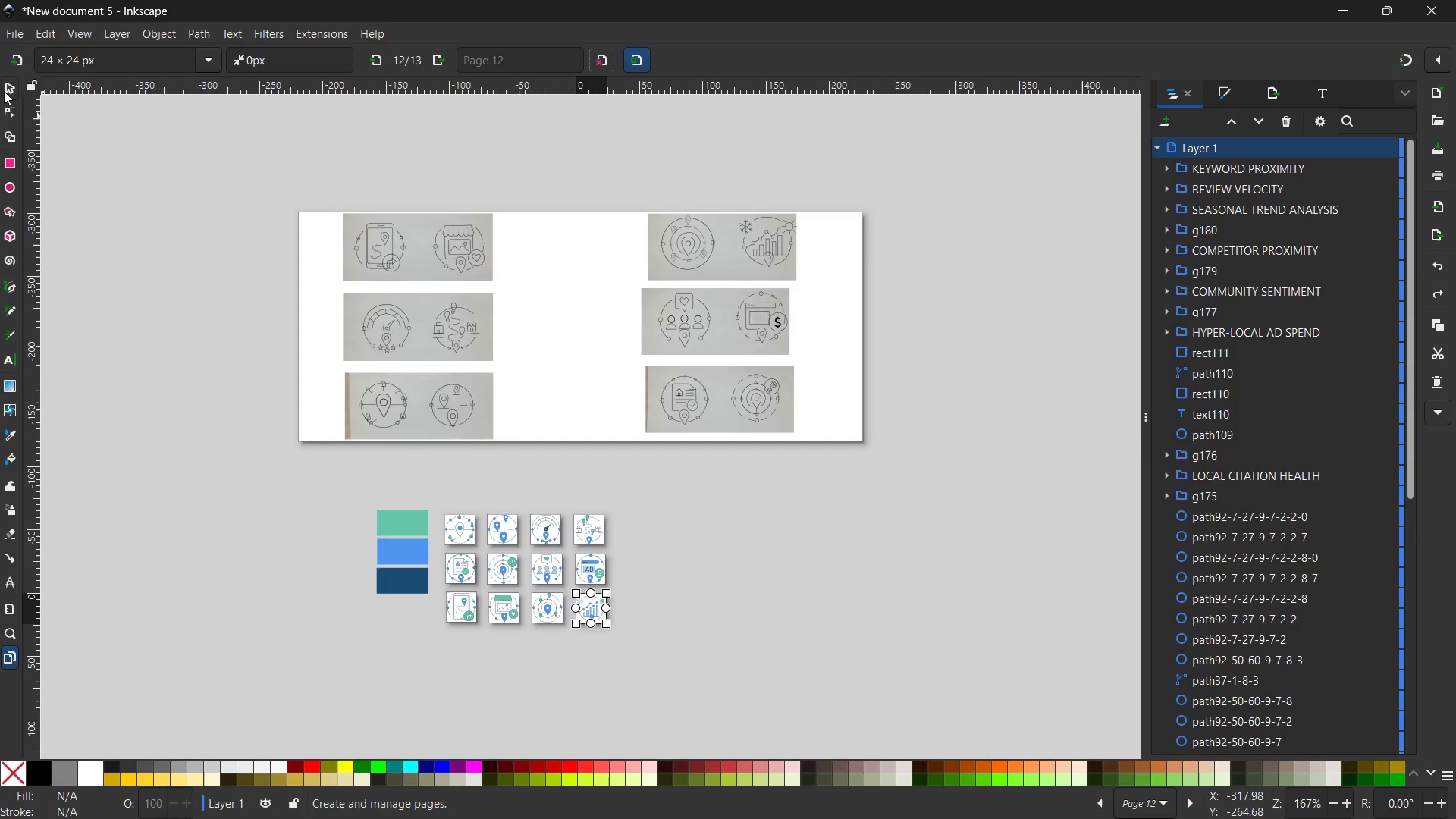 
left_click([5, 85])
 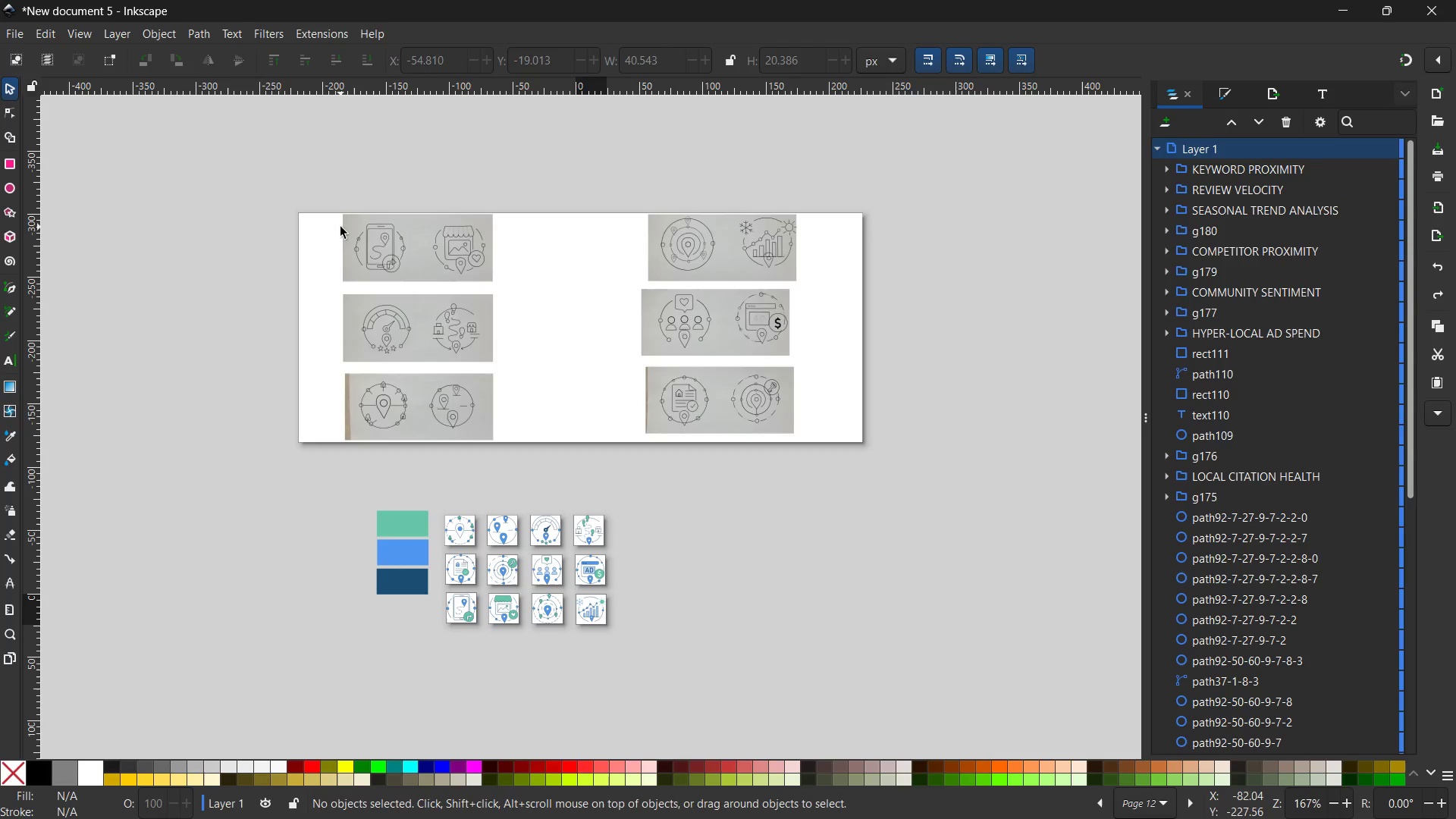 
double_click([340, 227])
 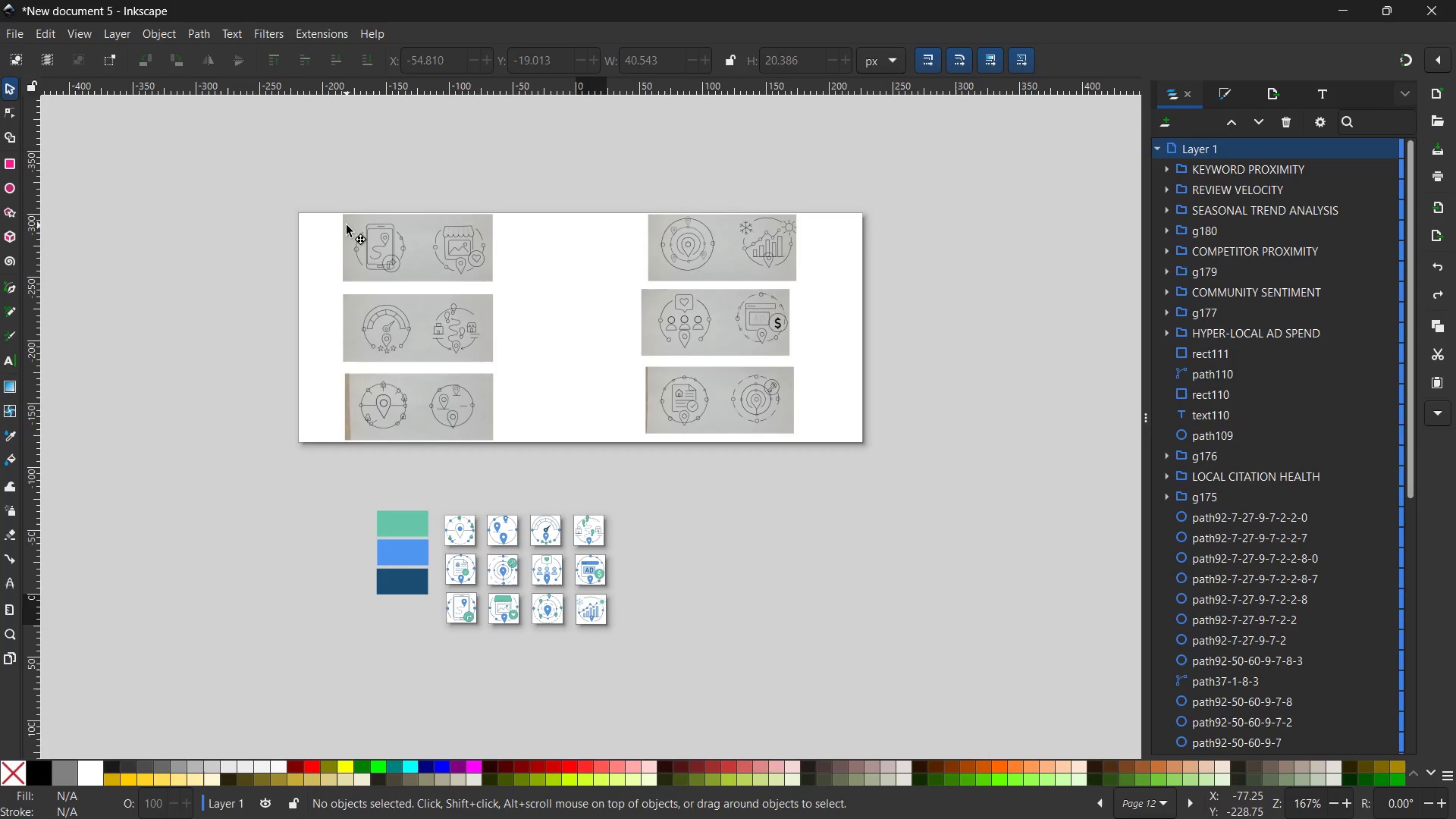 
triple_click([347, 225])
 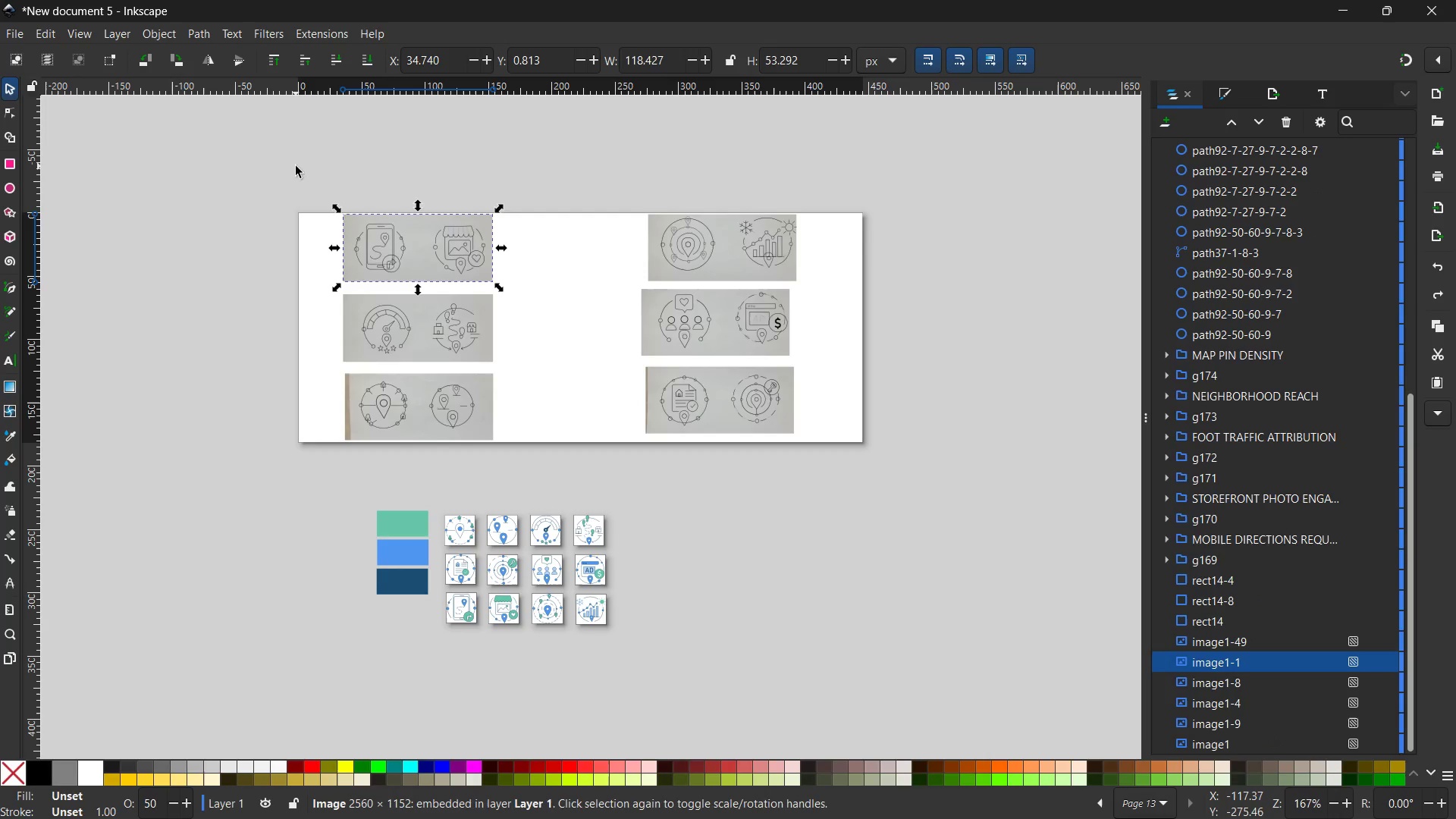 
triple_click([296, 166])
 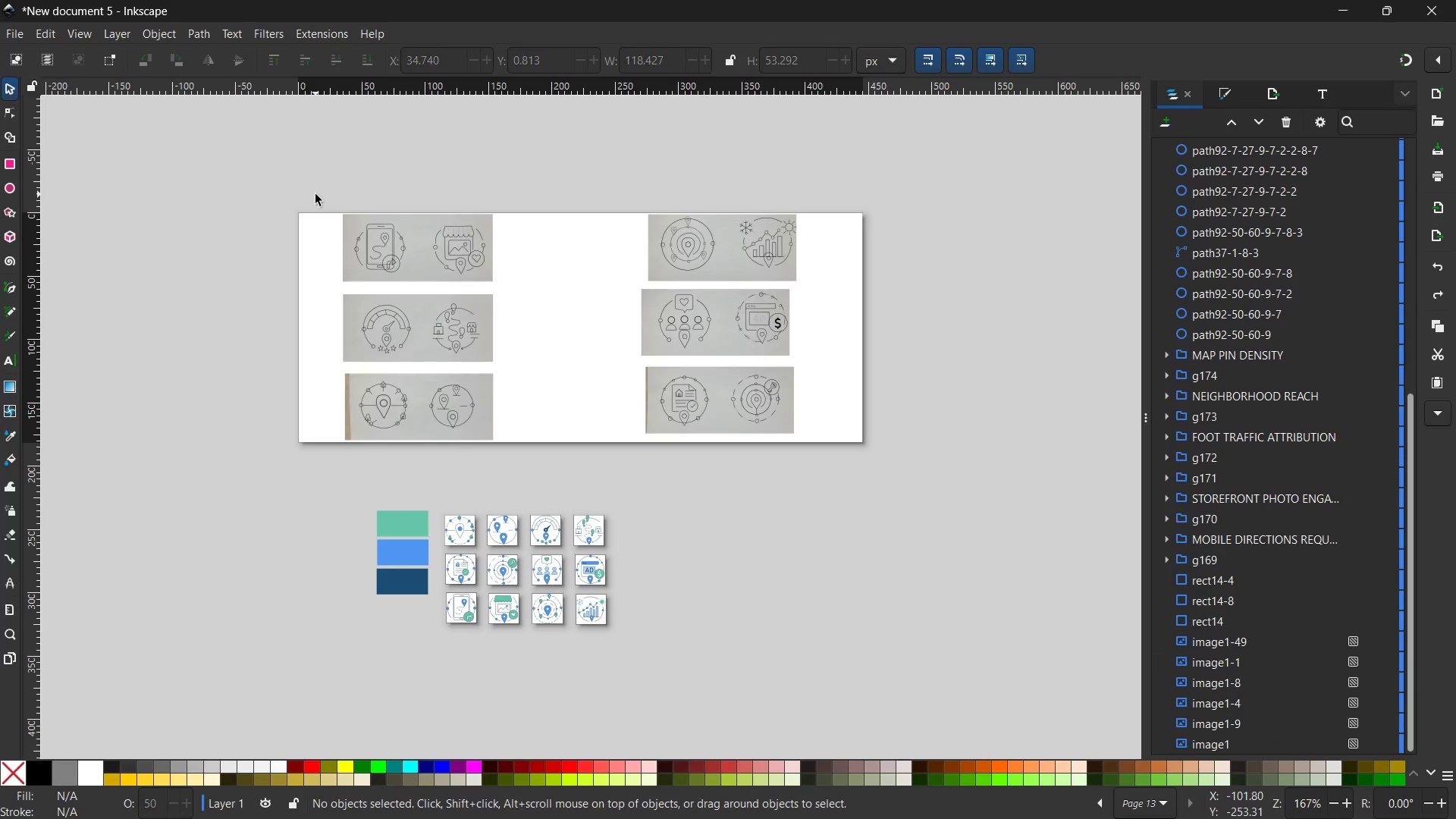 
left_click_drag(start_coordinate=[315, 194], to_coordinate=[850, 477])
 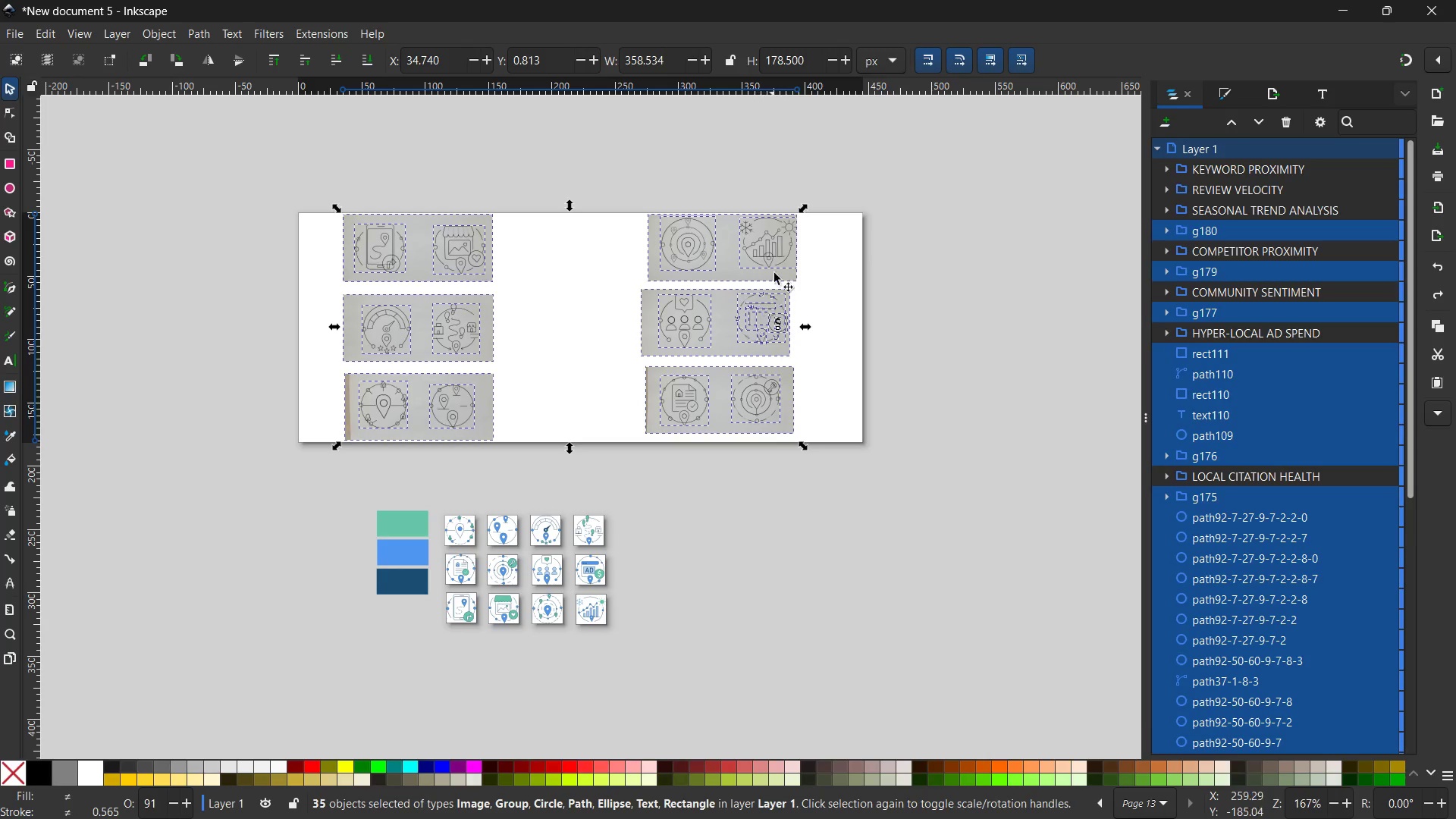 
left_click([540, 240])
 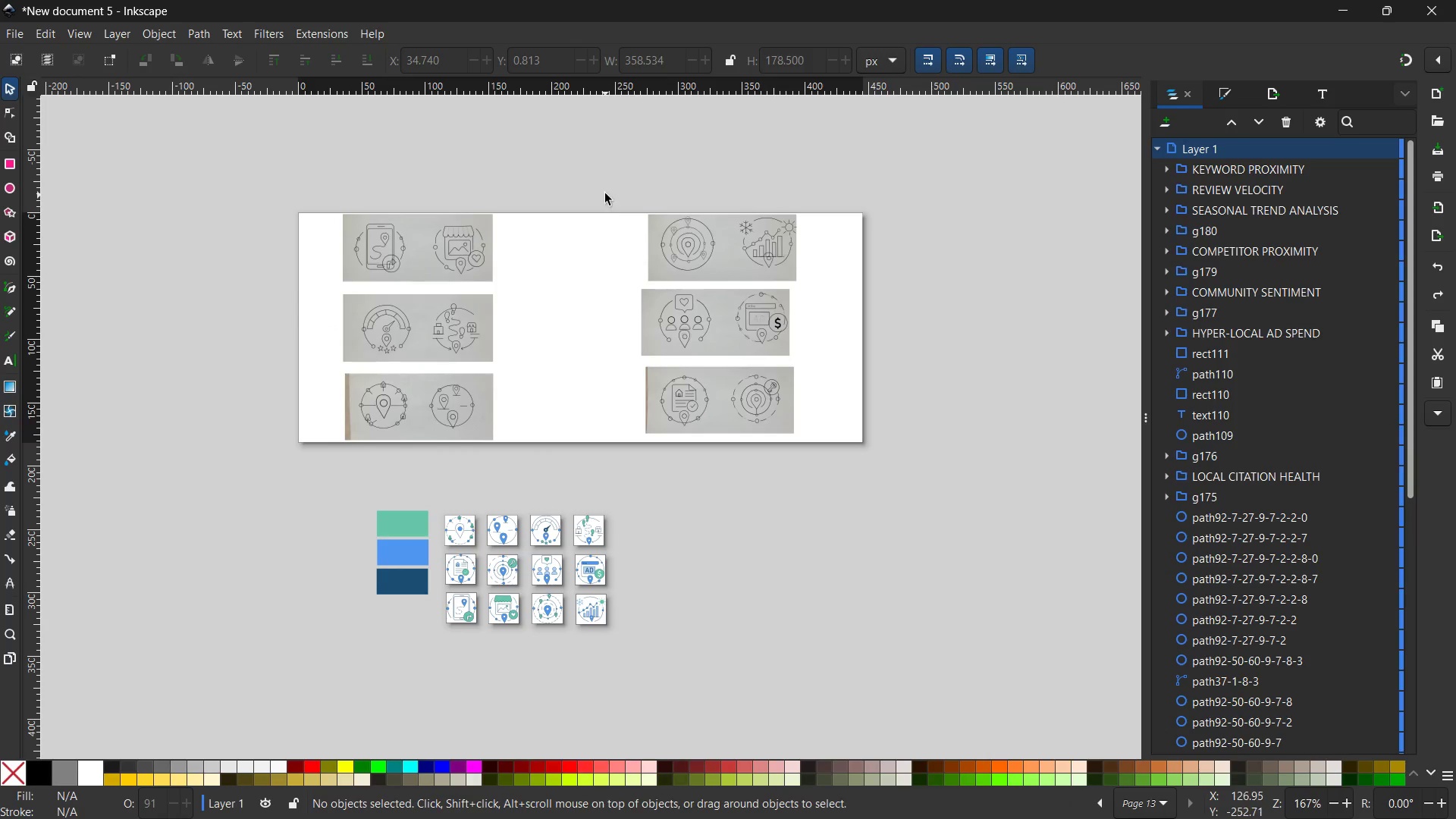 
left_click_drag(start_coordinate=[605, 193], to_coordinate=[841, 461])
 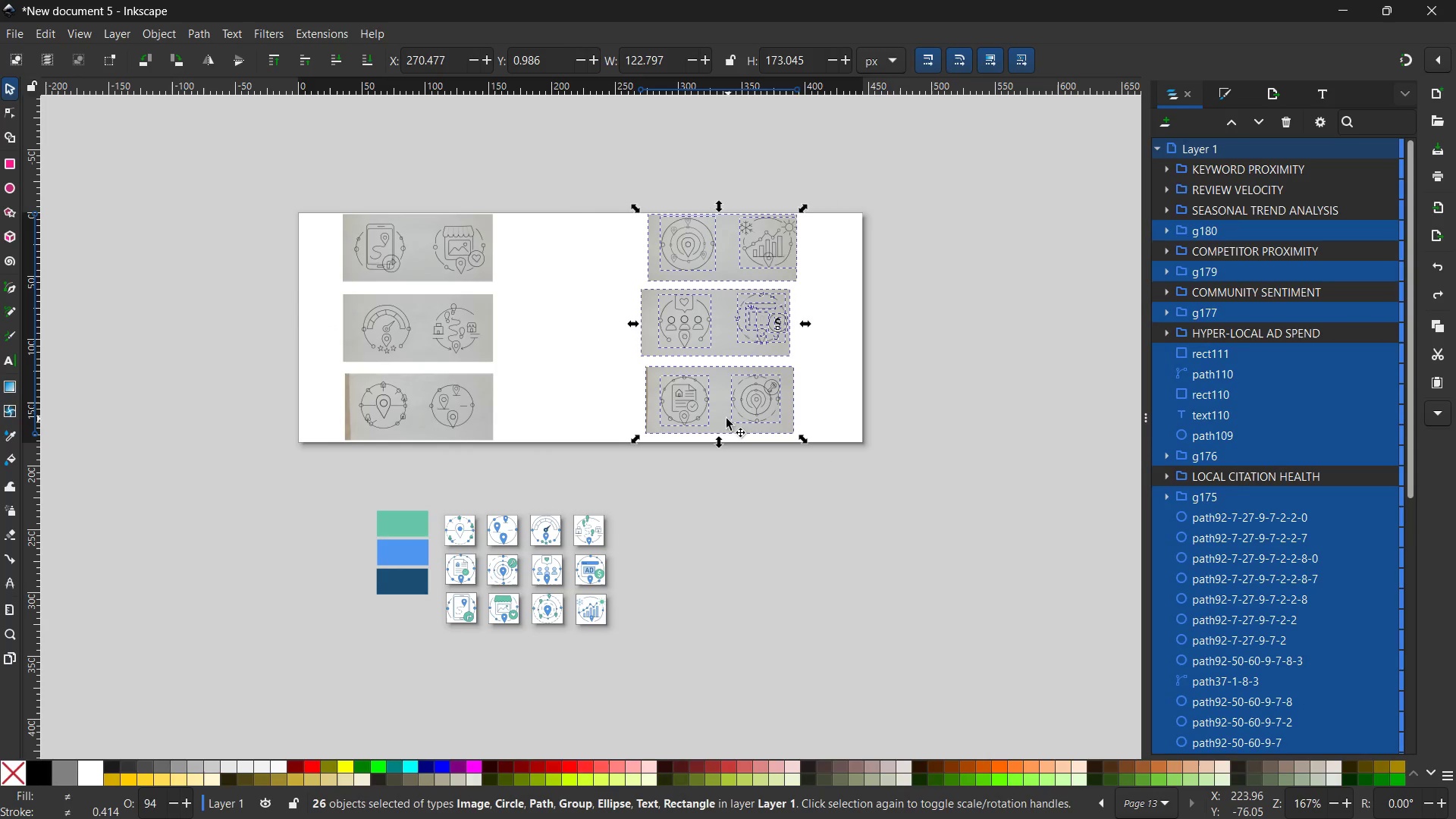 
left_click_drag(start_coordinate=[726, 419], to_coordinate=[587, 422])
 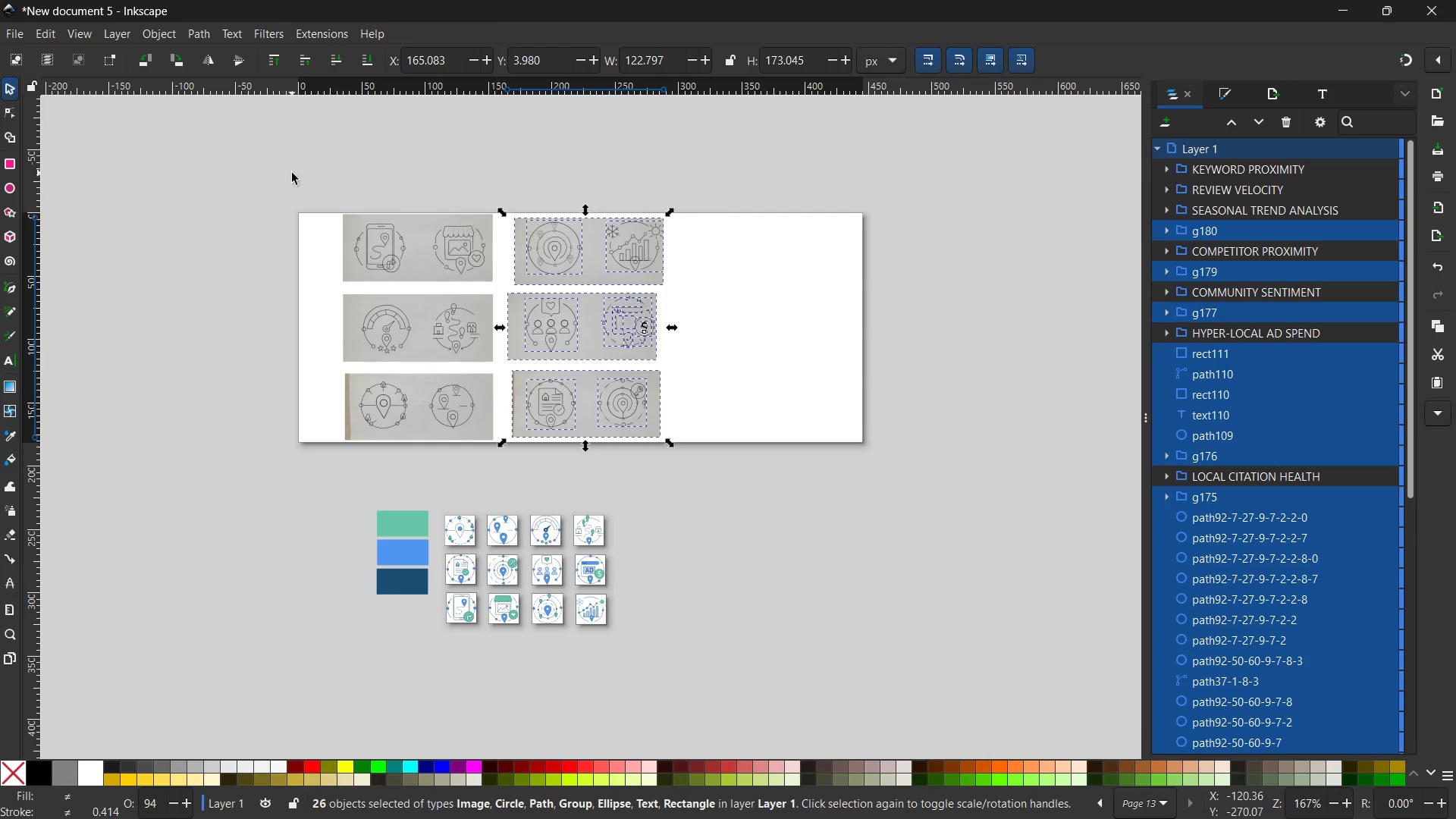 
left_click_drag(start_coordinate=[292, 173], to_coordinate=[711, 481])
 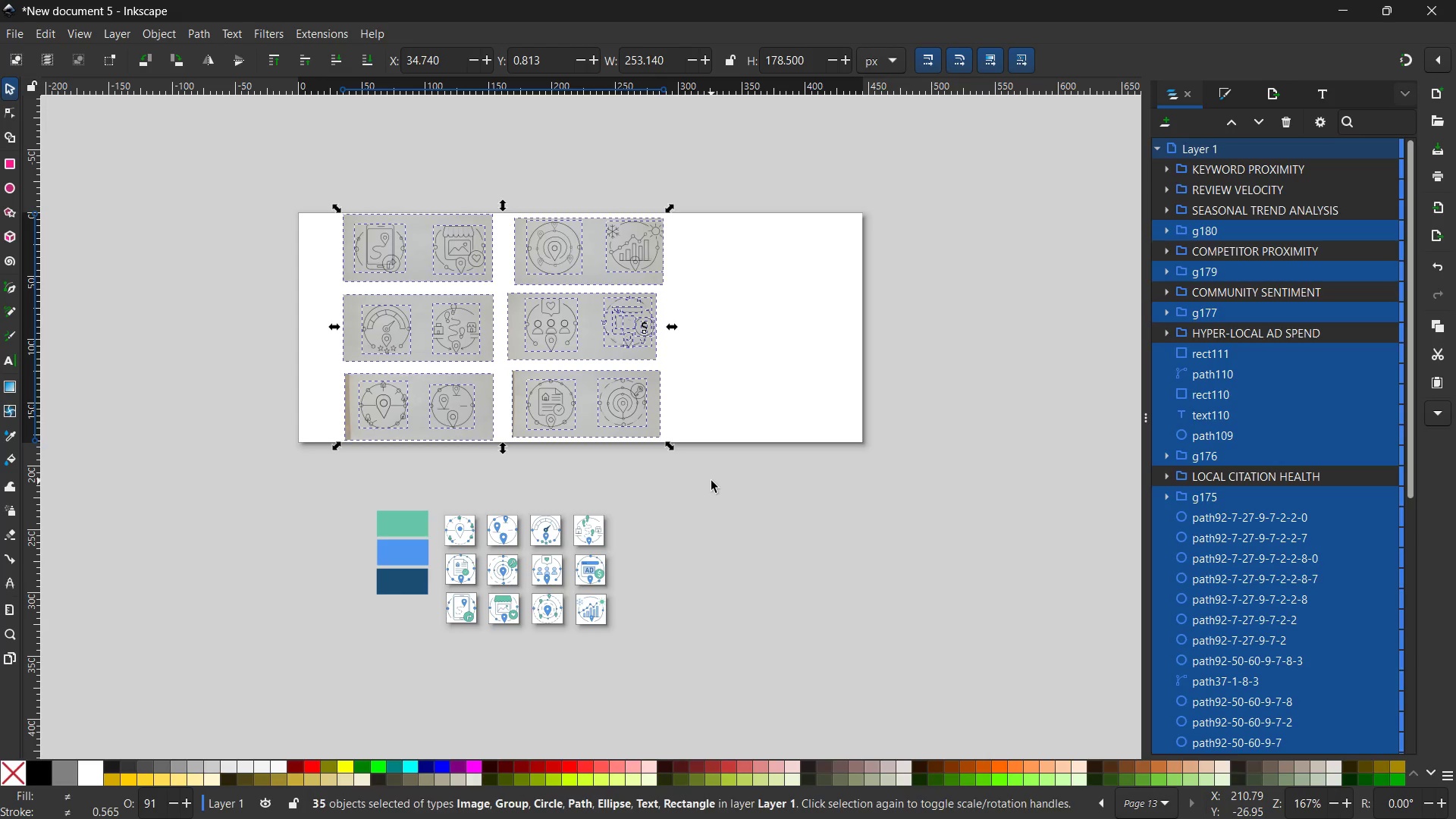 
hold_key(key=ControlLeft, duration=0.73)
 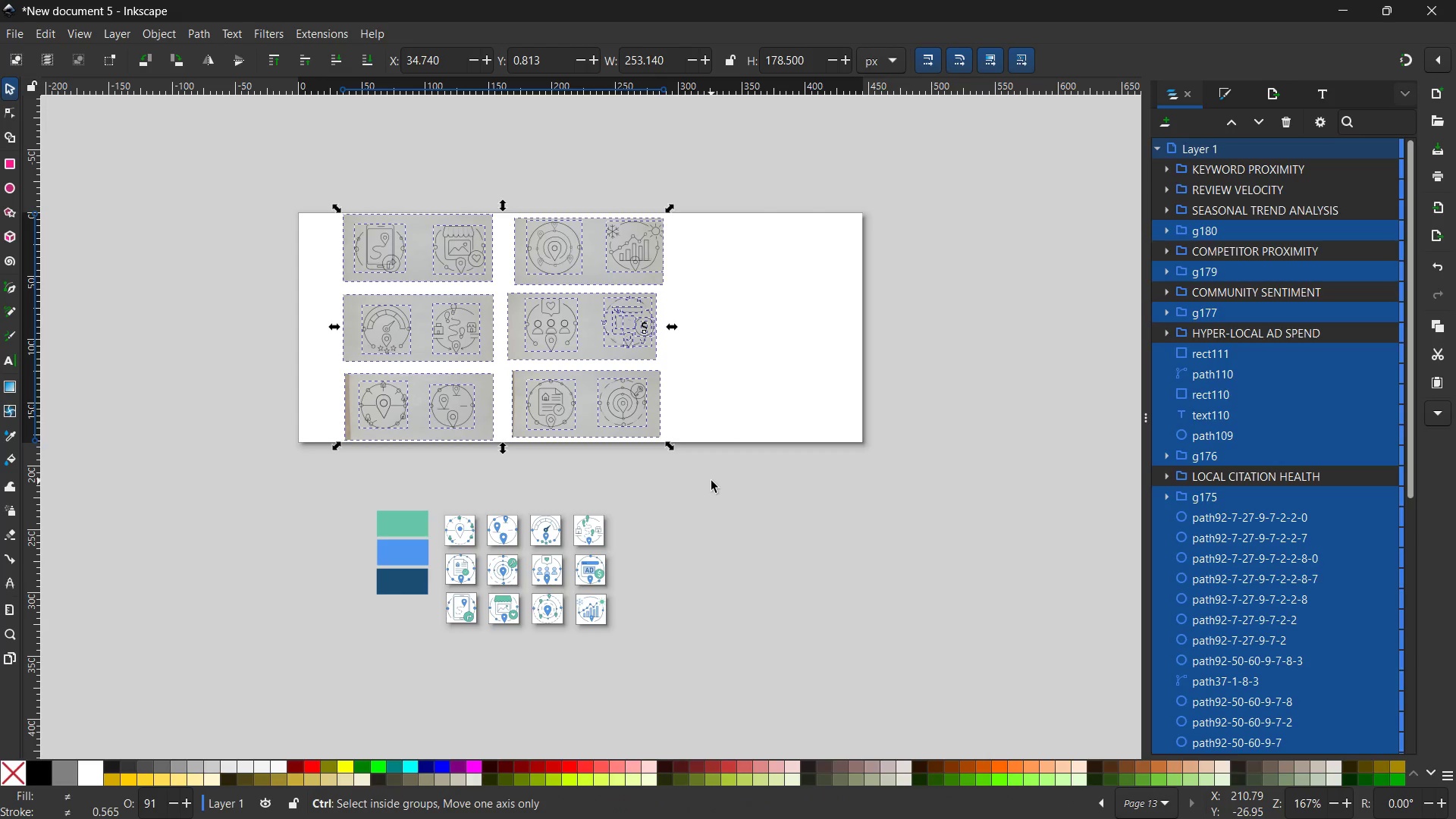 
key(Control+G)
 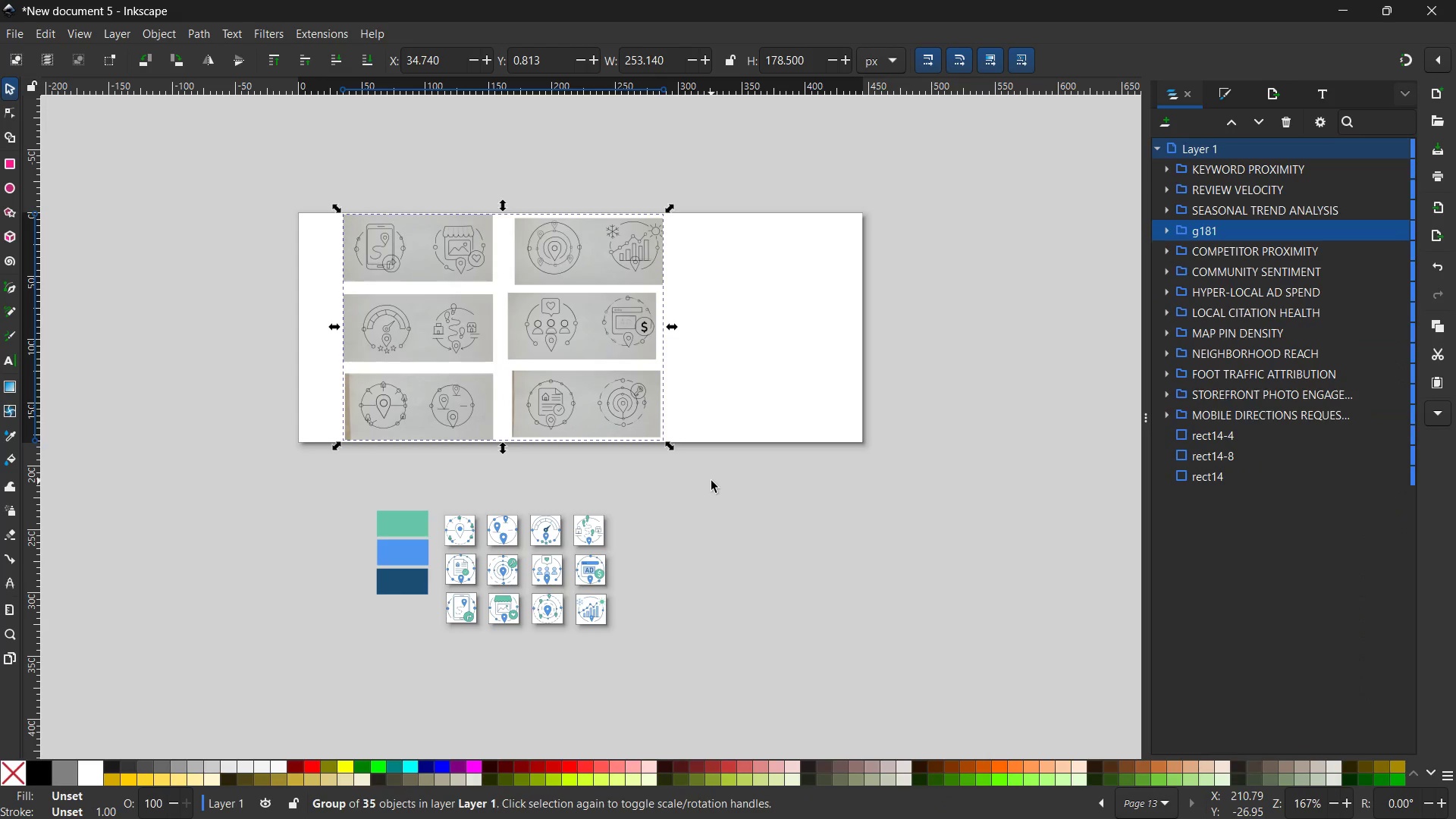 
key(Control+X)
 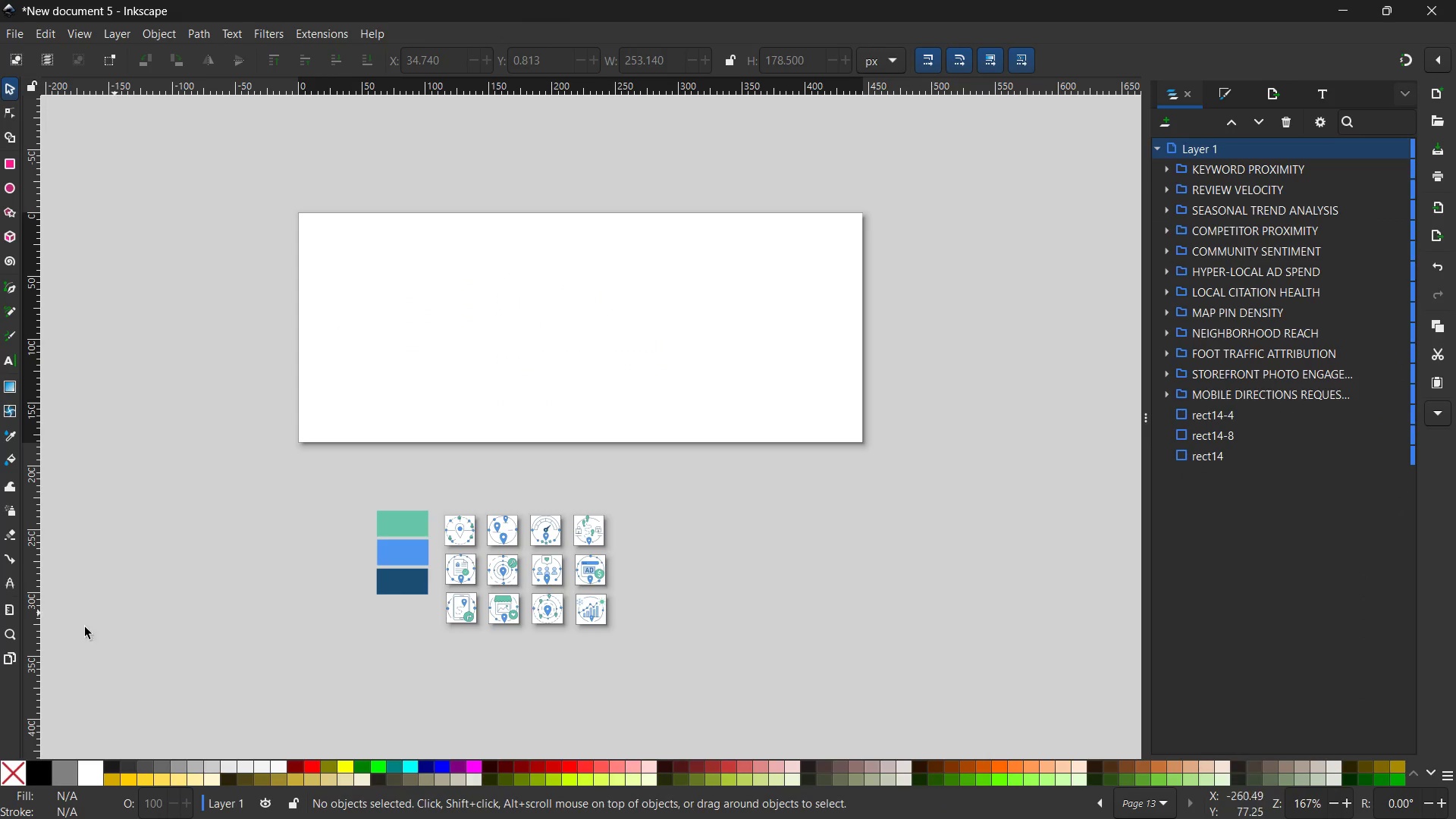 
left_click([10, 658])
 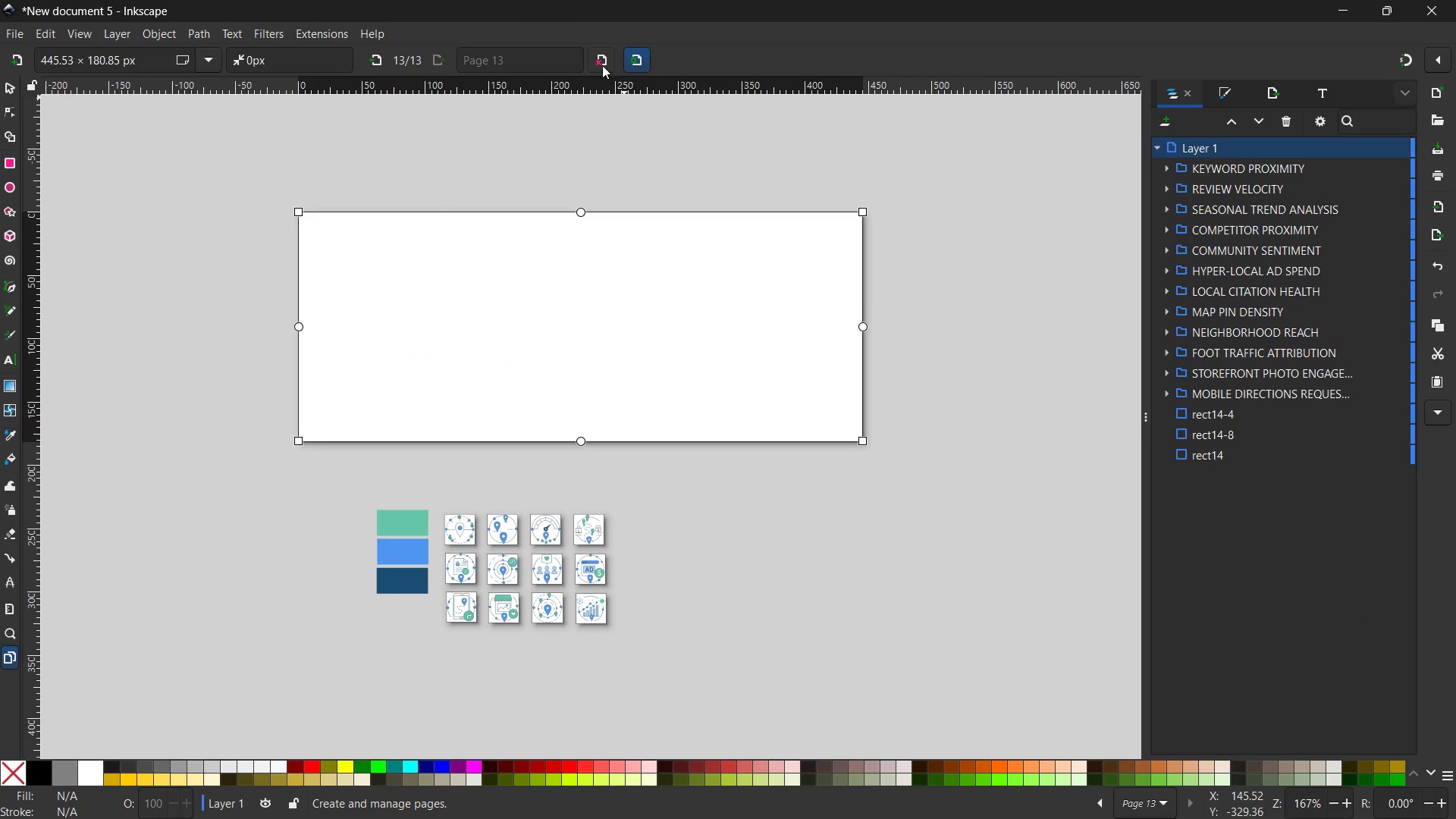 
left_click([602, 65])
 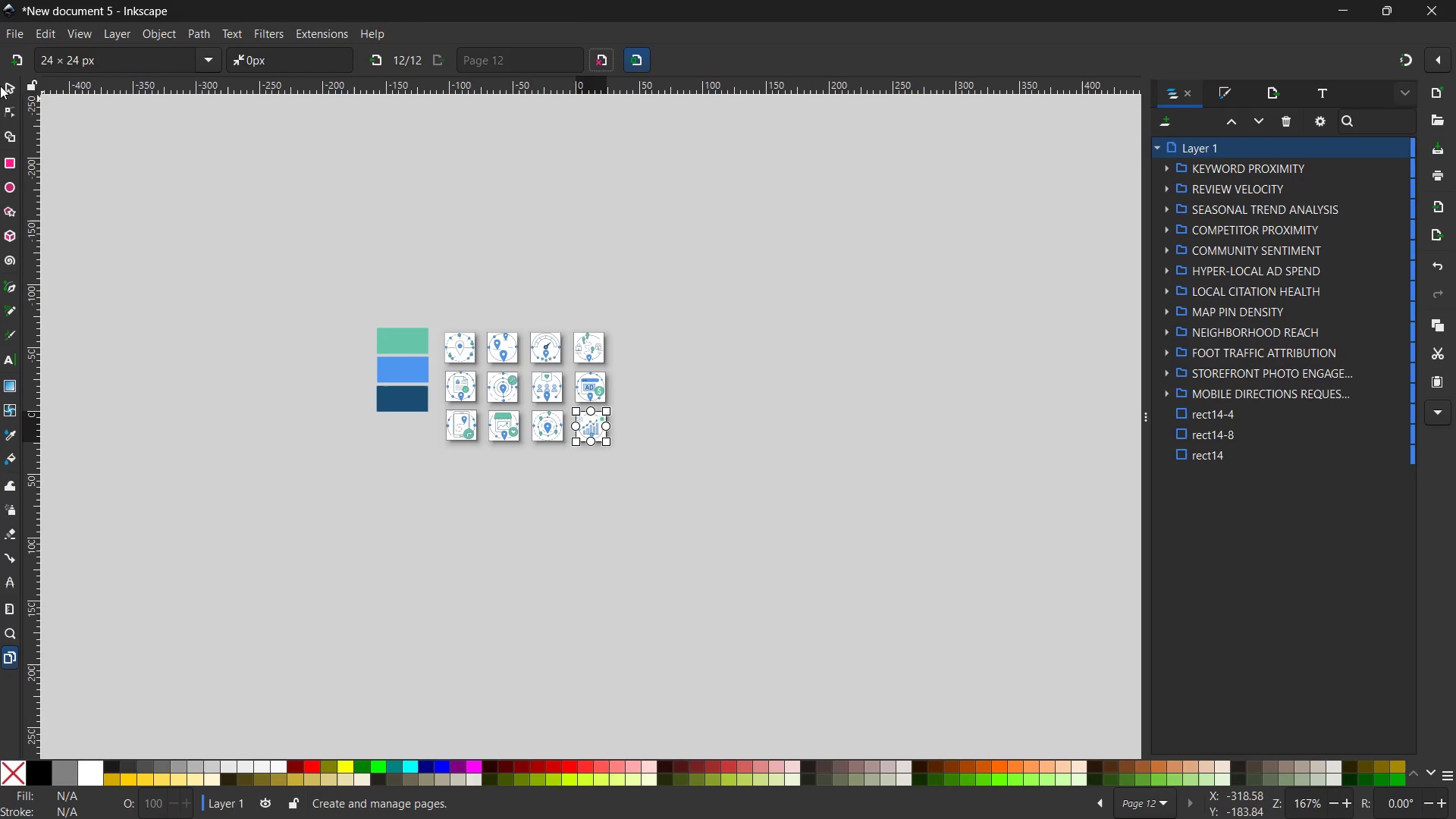 
left_click([4, 82])
 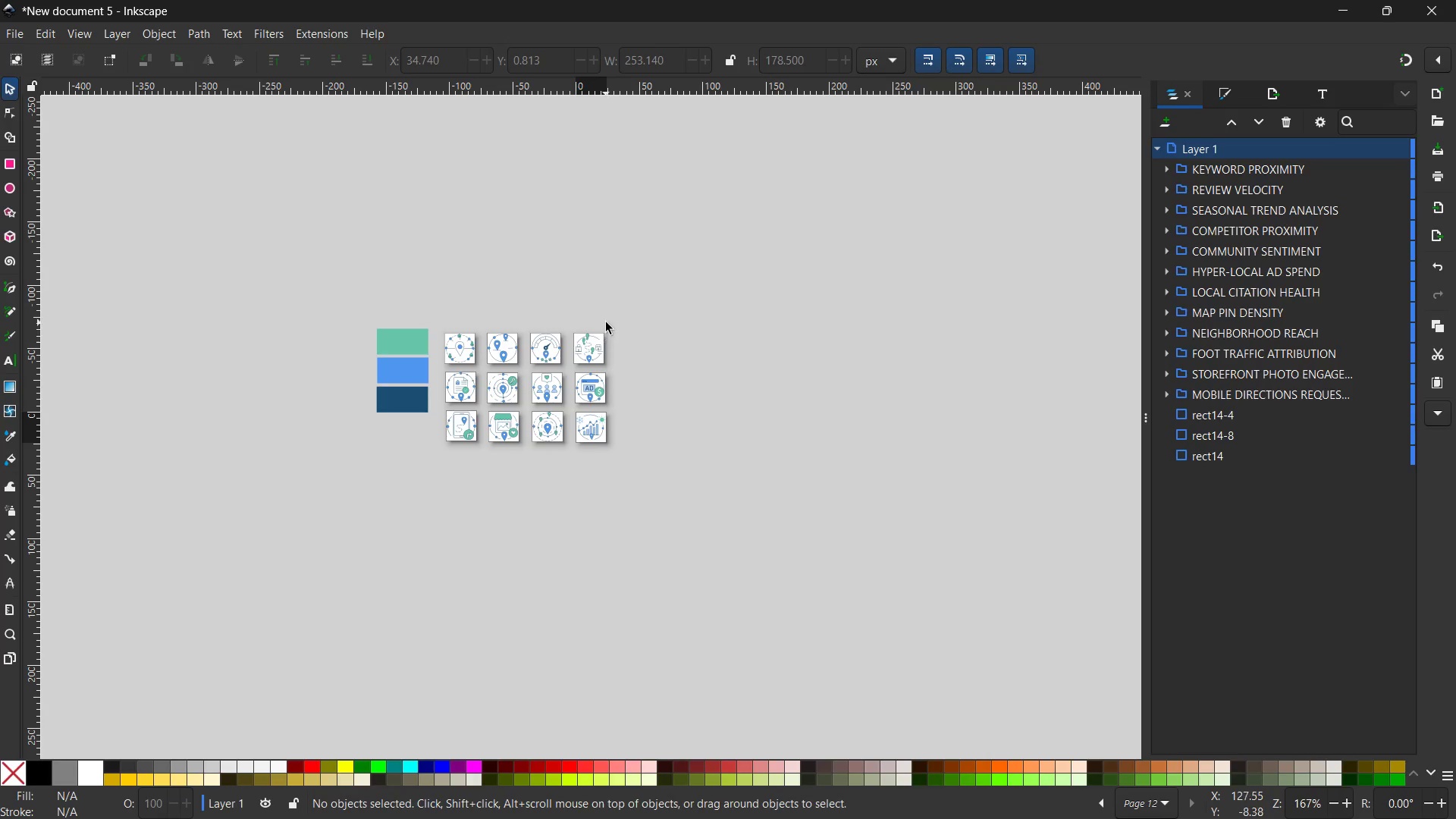 
scroll: coordinate [604, 319], scroll_direction: up, amount: 2.0
 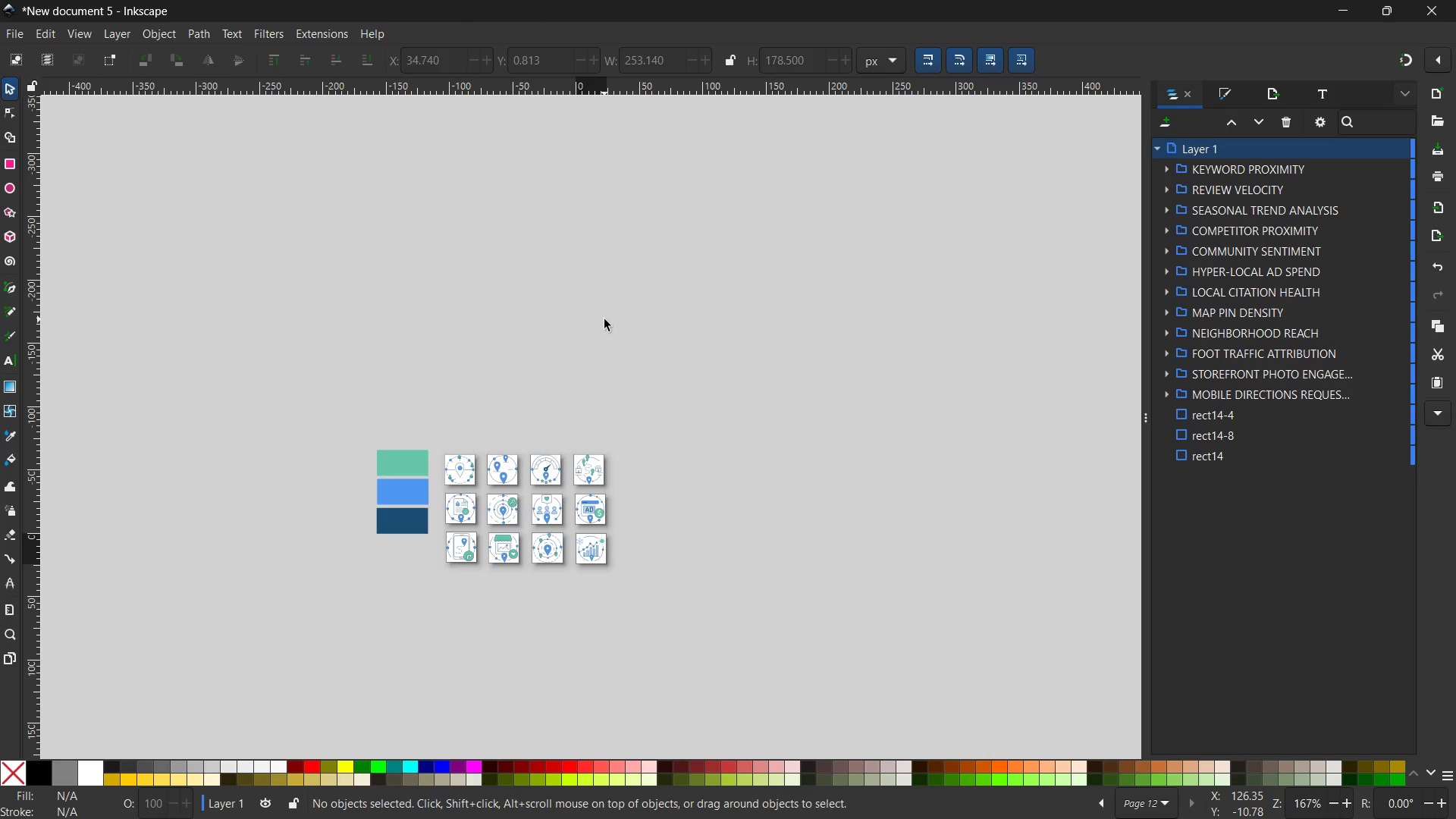 
key(Control+V)
 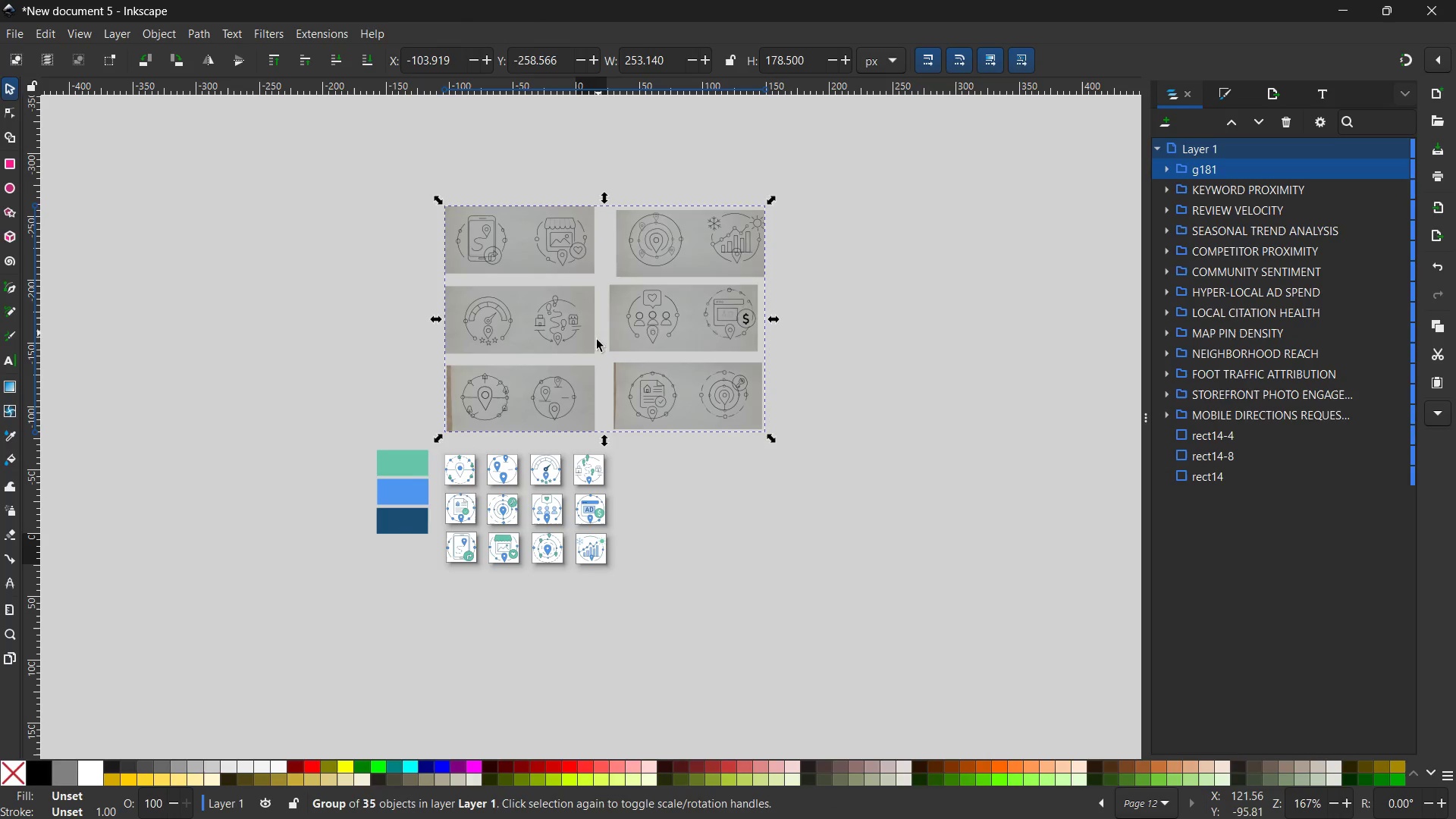 
left_click_drag(start_coordinate=[670, 355], to_coordinate=[560, 341])
 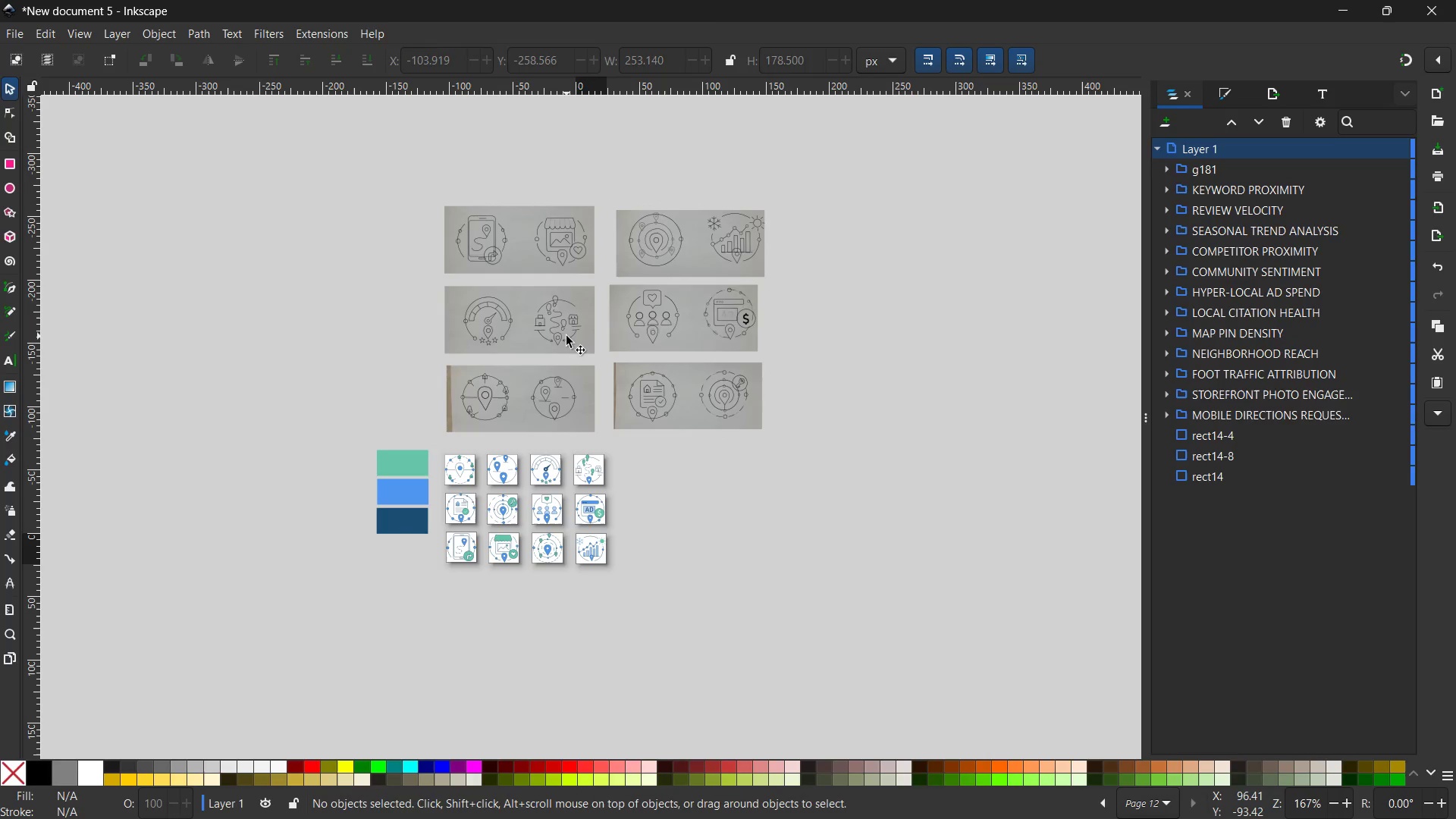 
left_click([566, 336])
 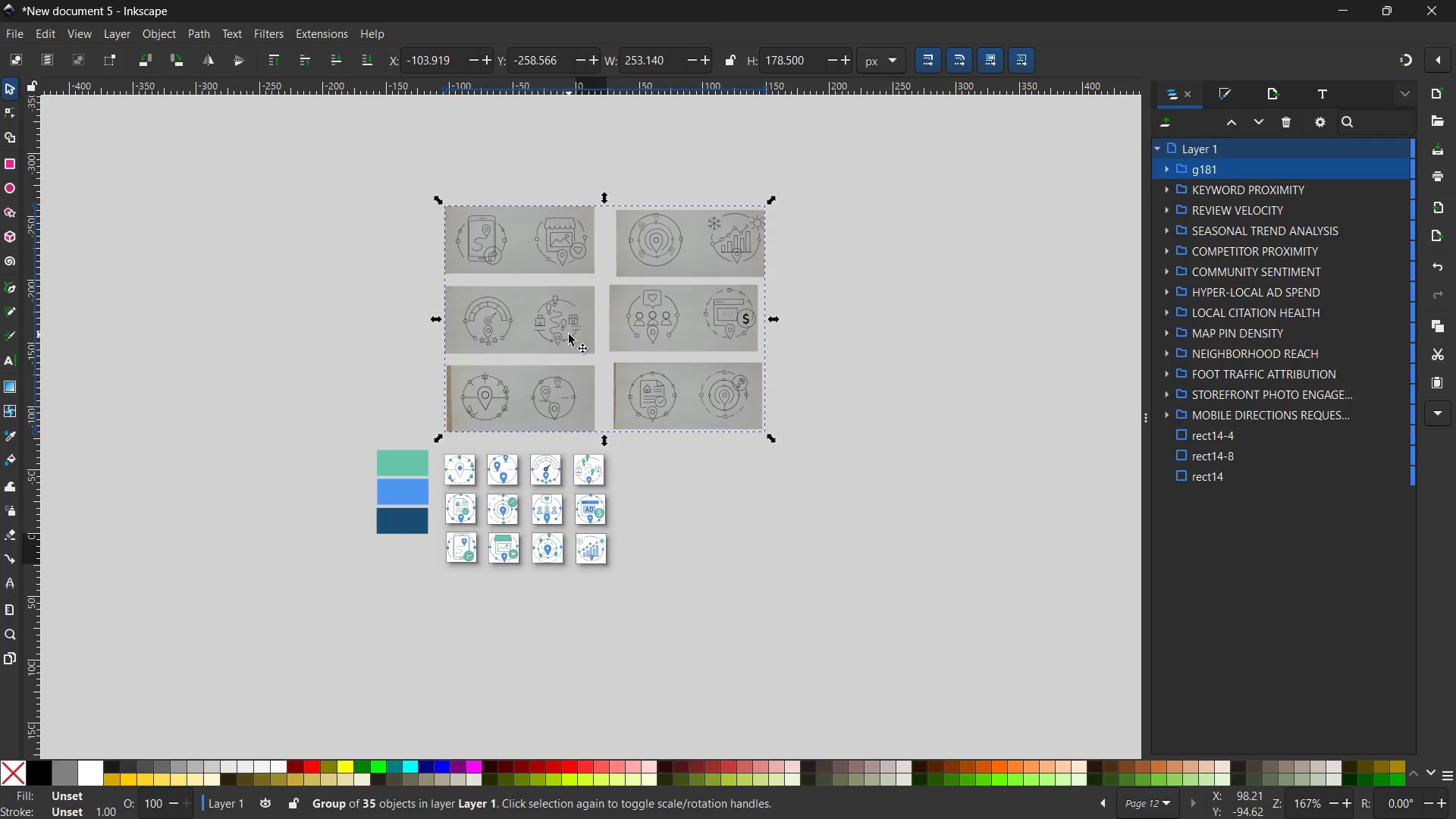 
left_click_drag(start_coordinate=[569, 334], to_coordinate=[500, 332])
 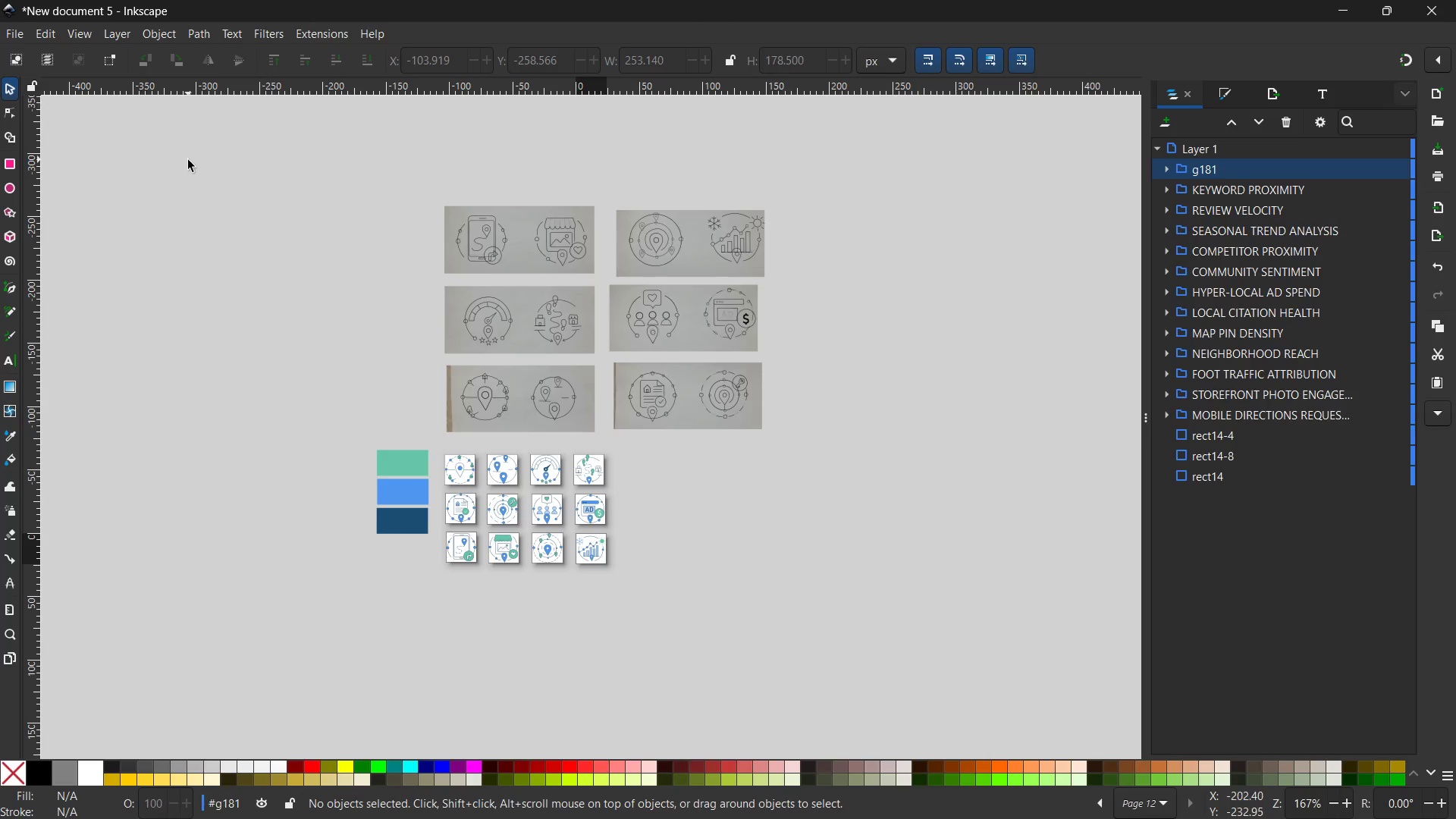 
double_click([188, 160])
 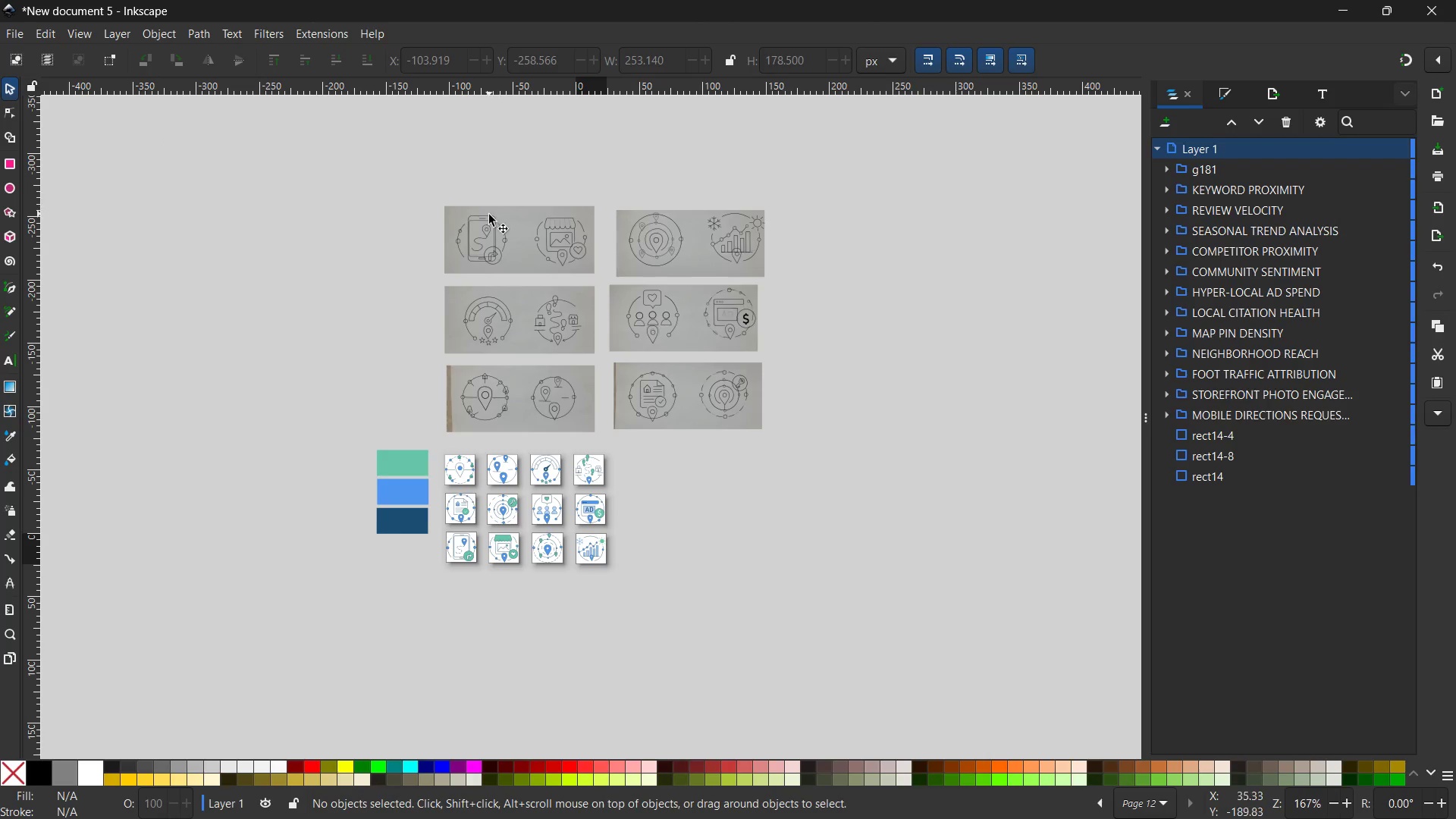 
left_click([489, 215])
 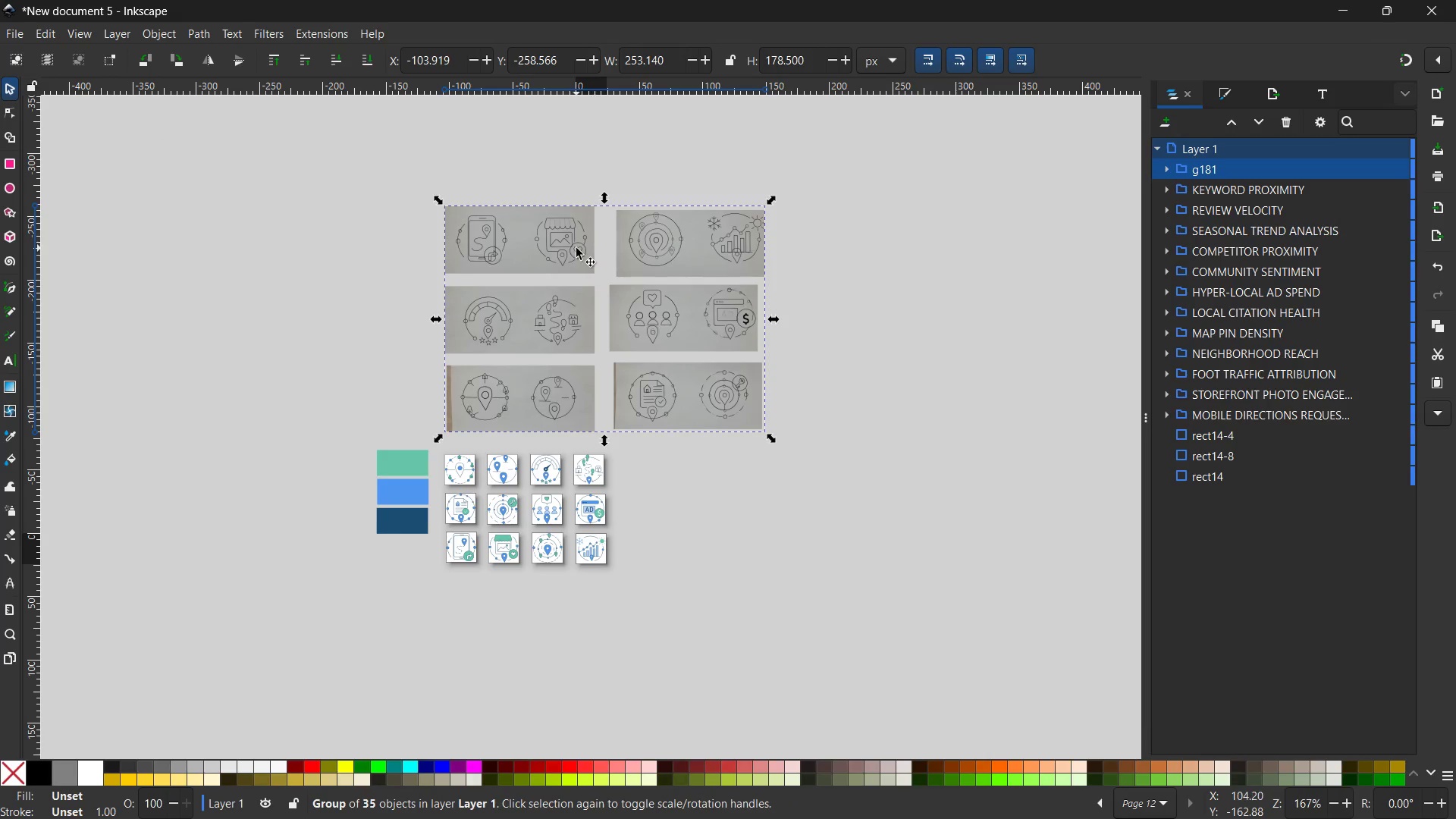 
left_click_drag(start_coordinate=[576, 248], to_coordinate=[500, 243])
 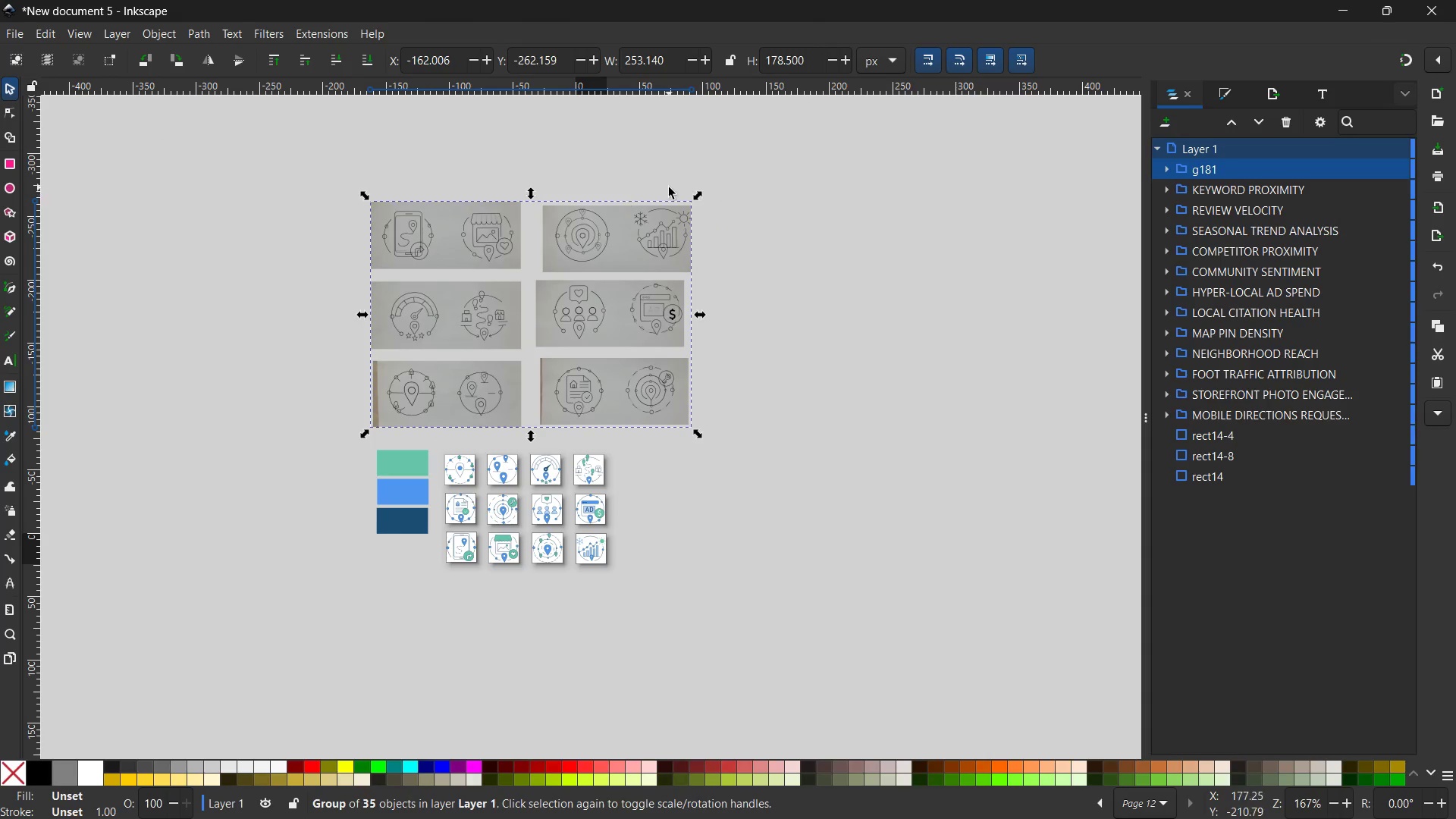 
hold_key(key=ControlLeft, duration=1.83)
left_click_drag(start_coordinate=[700, 193], to_coordinate=[632, 292])
 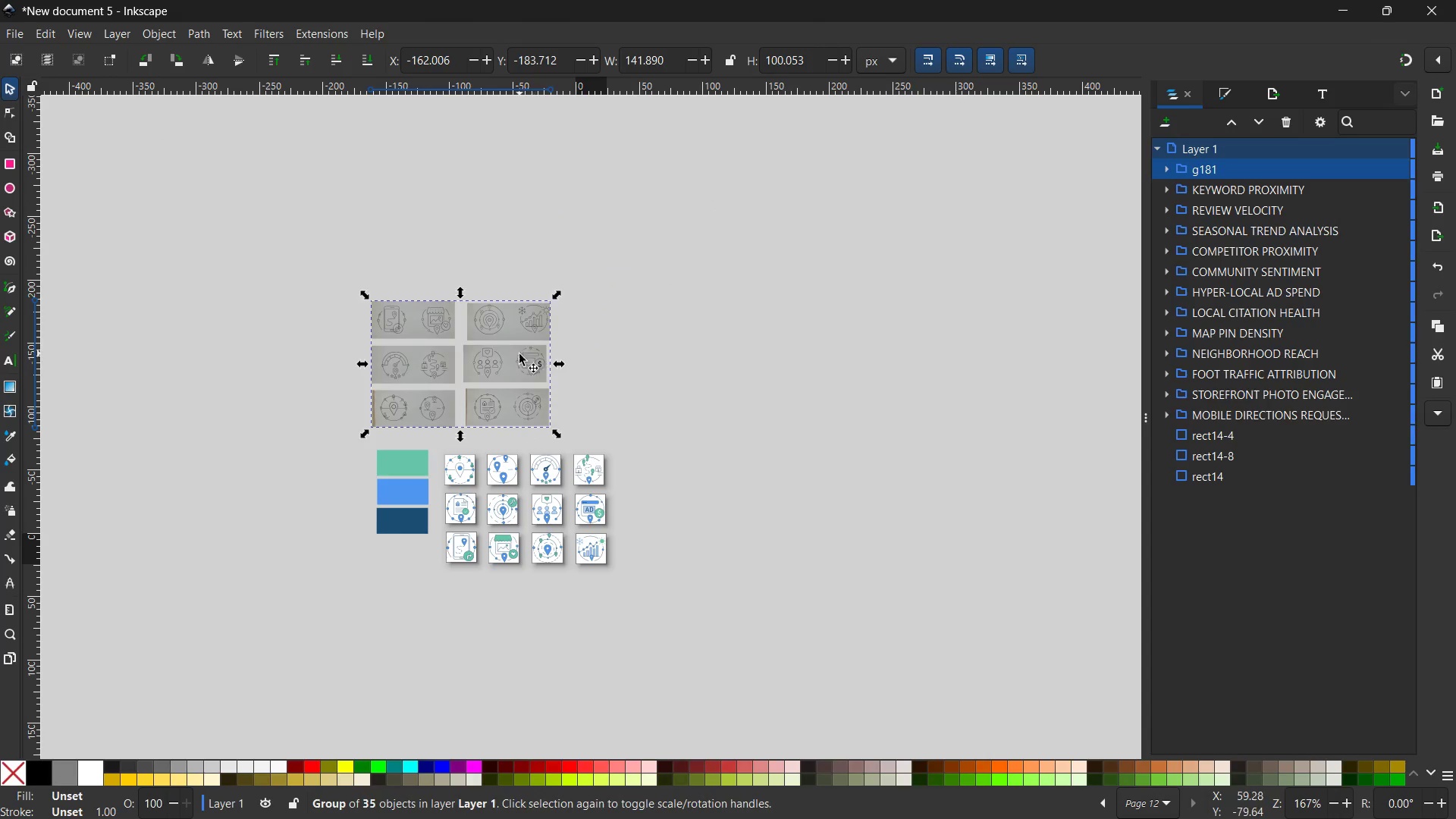 
left_click_drag(start_coordinate=[519, 354], to_coordinate=[579, 363])
 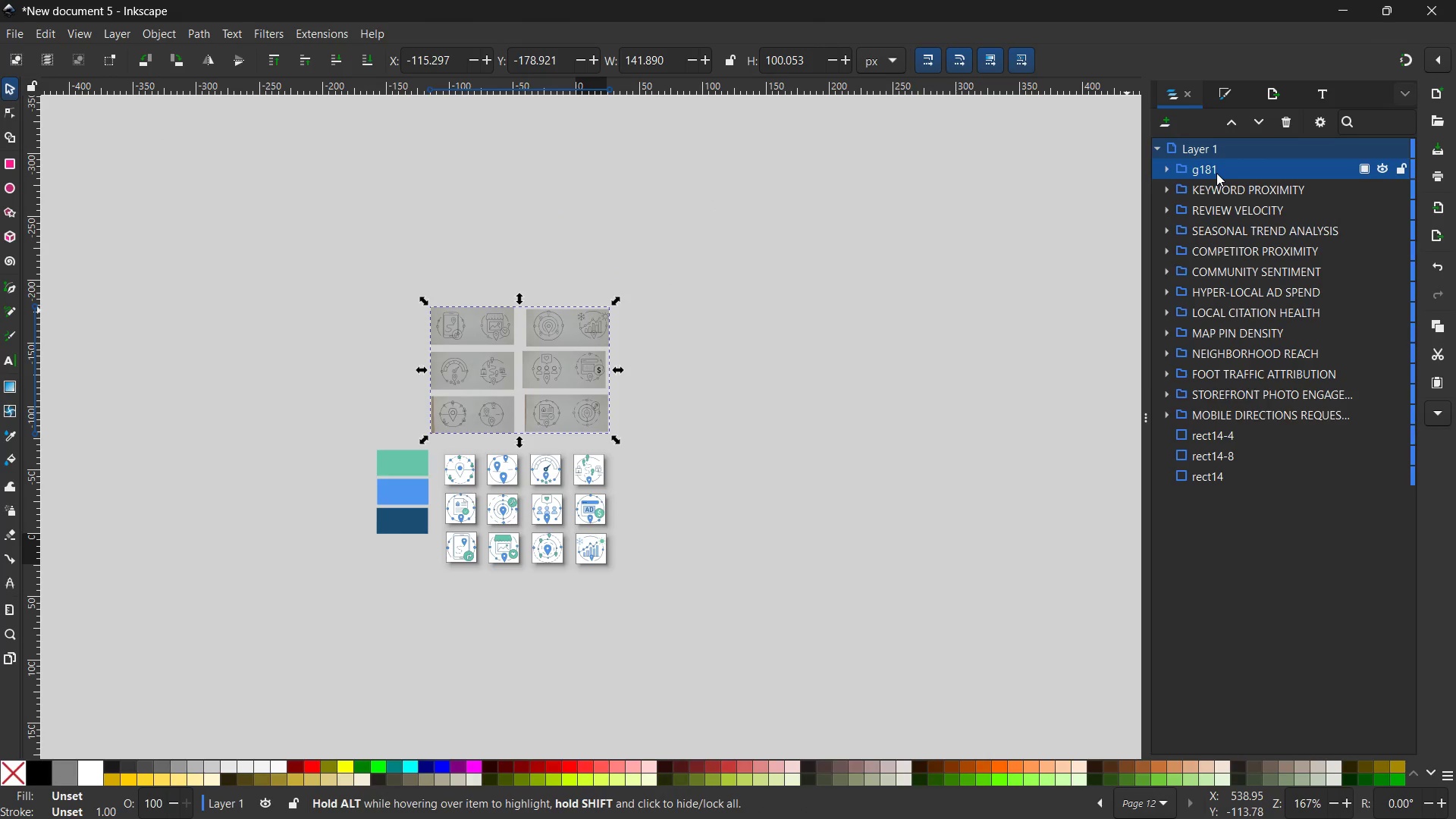 
double_click([1216, 173])
 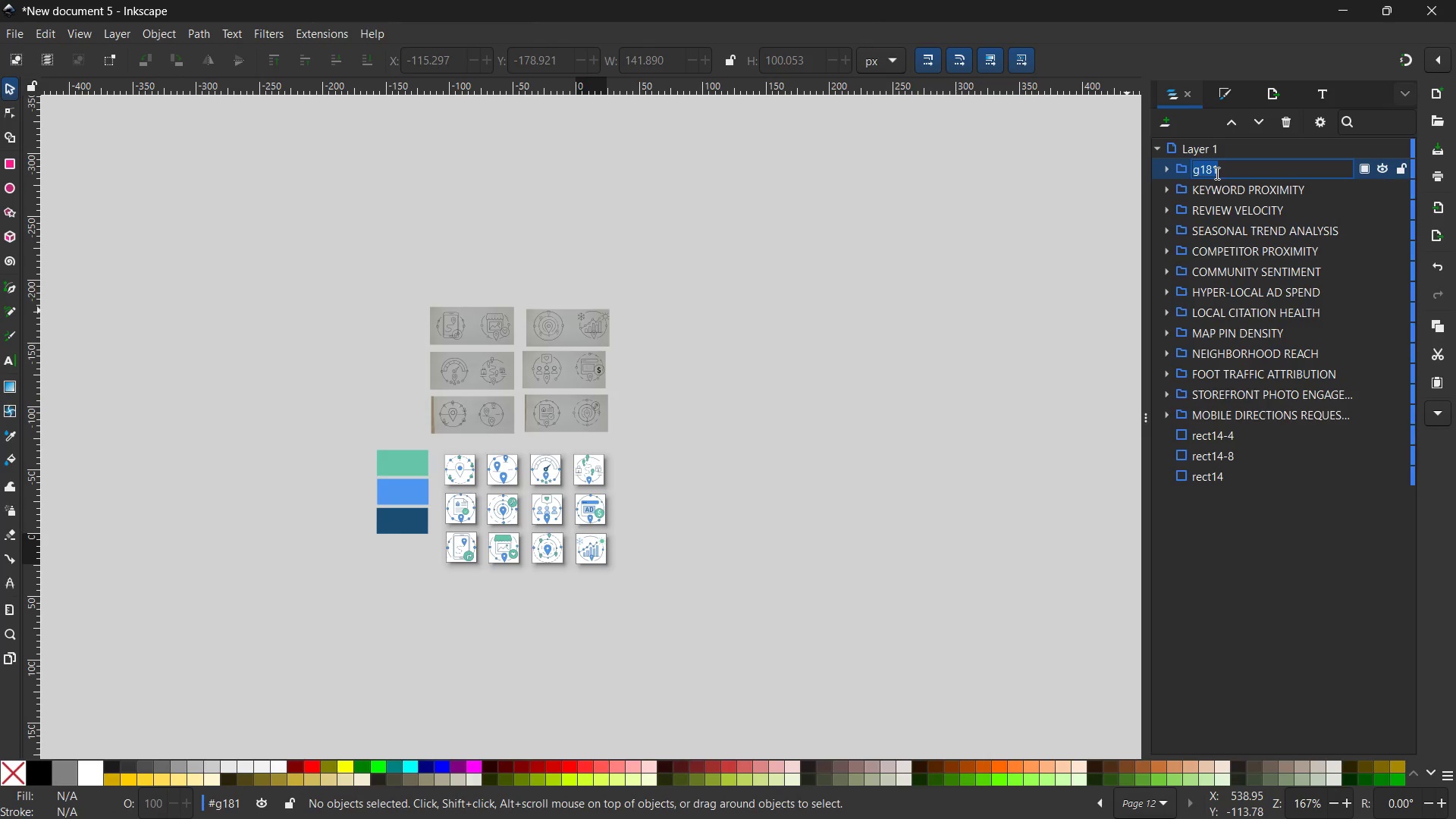 
type(SKETCHS)
 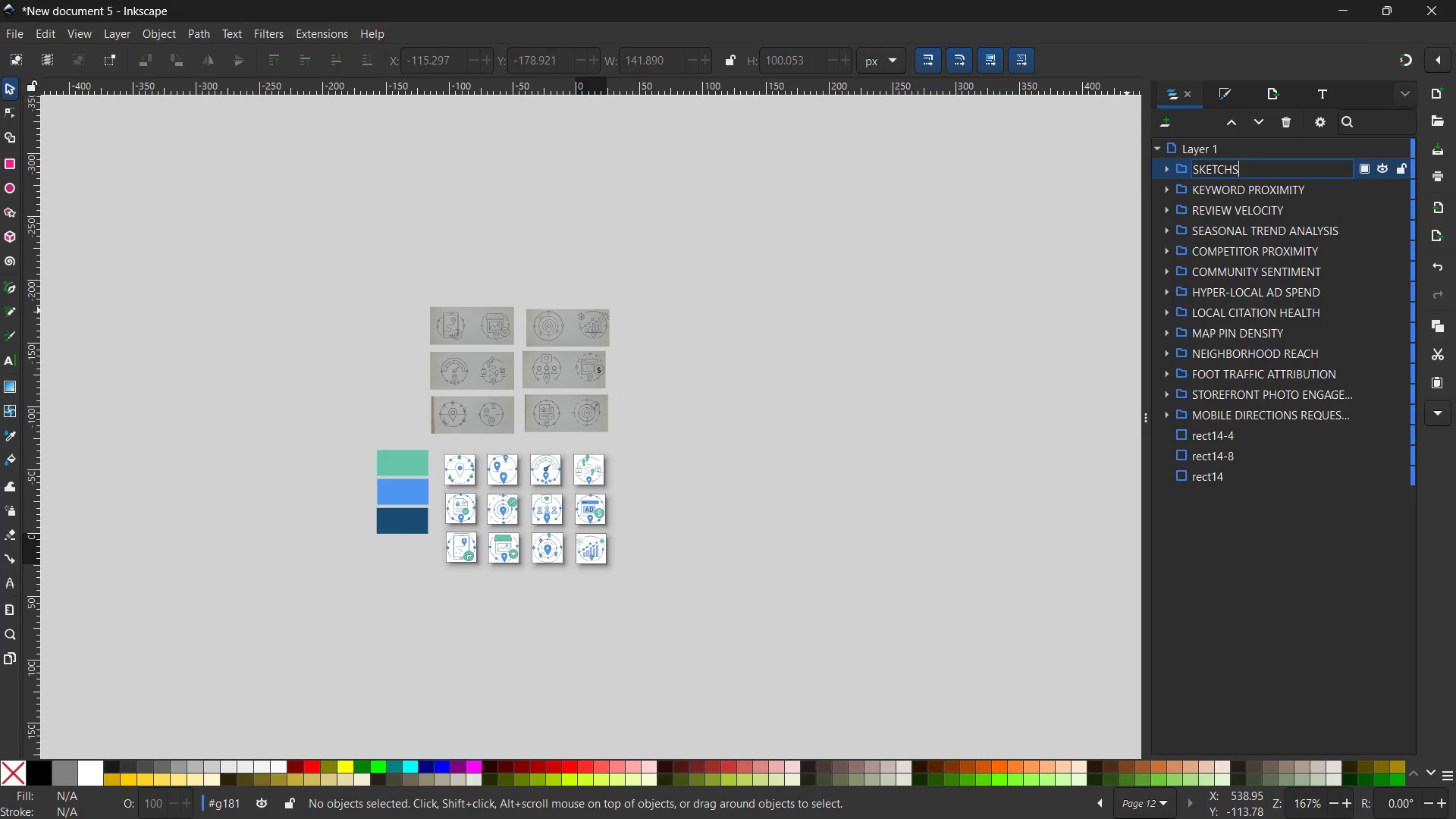 
wait(5.66)
 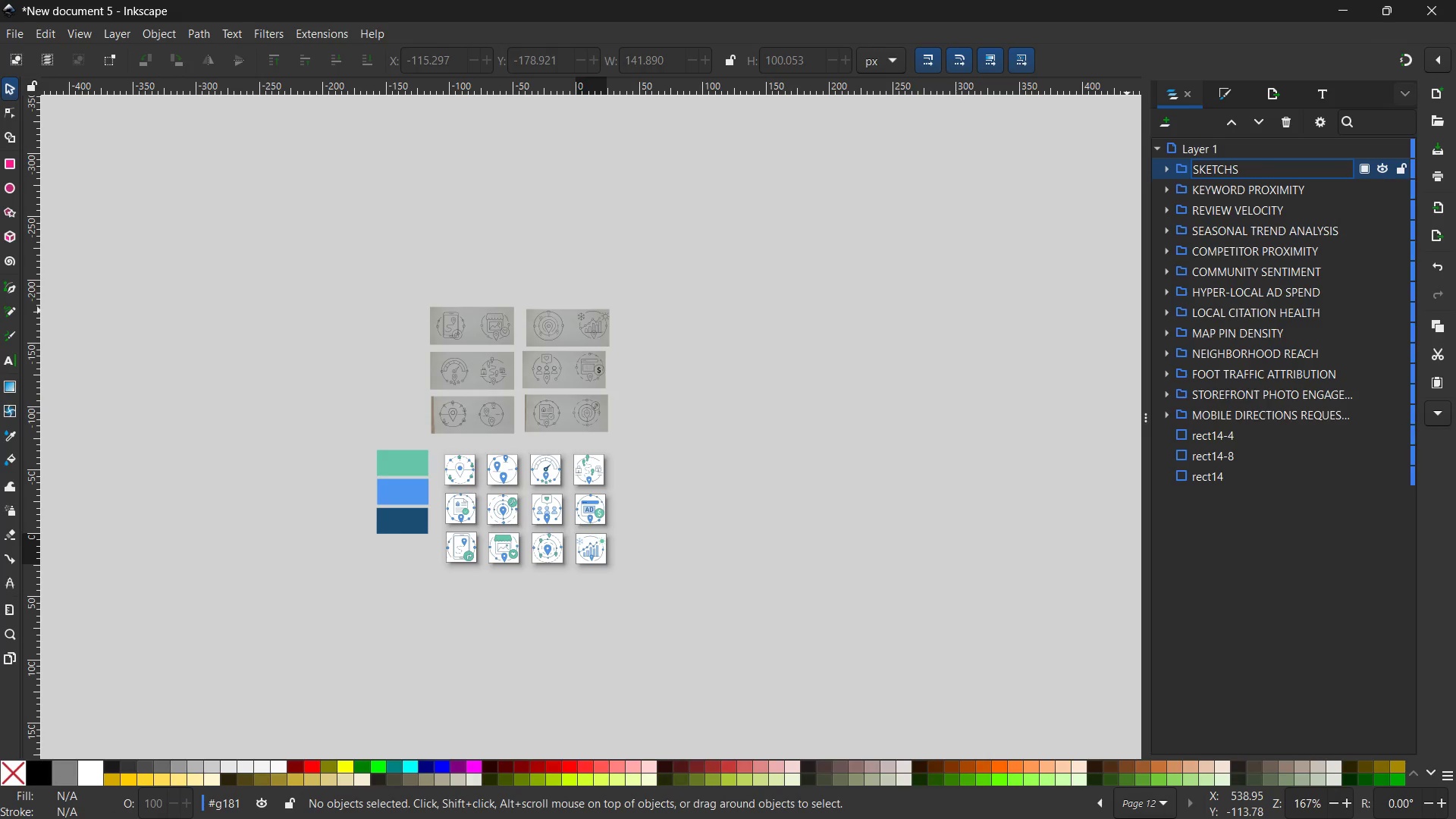 
key(Enter)
 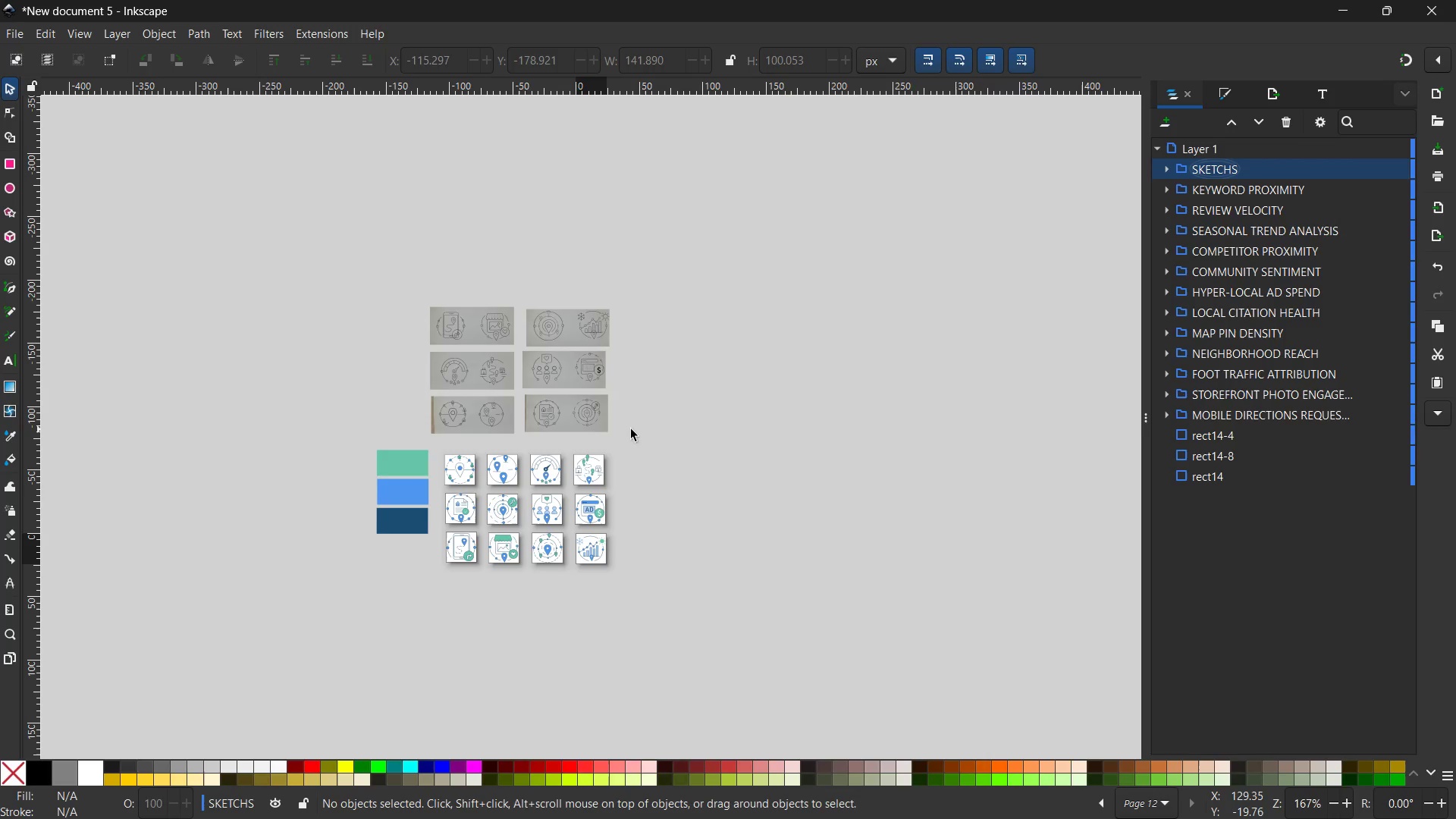 
left_click([714, 437])
 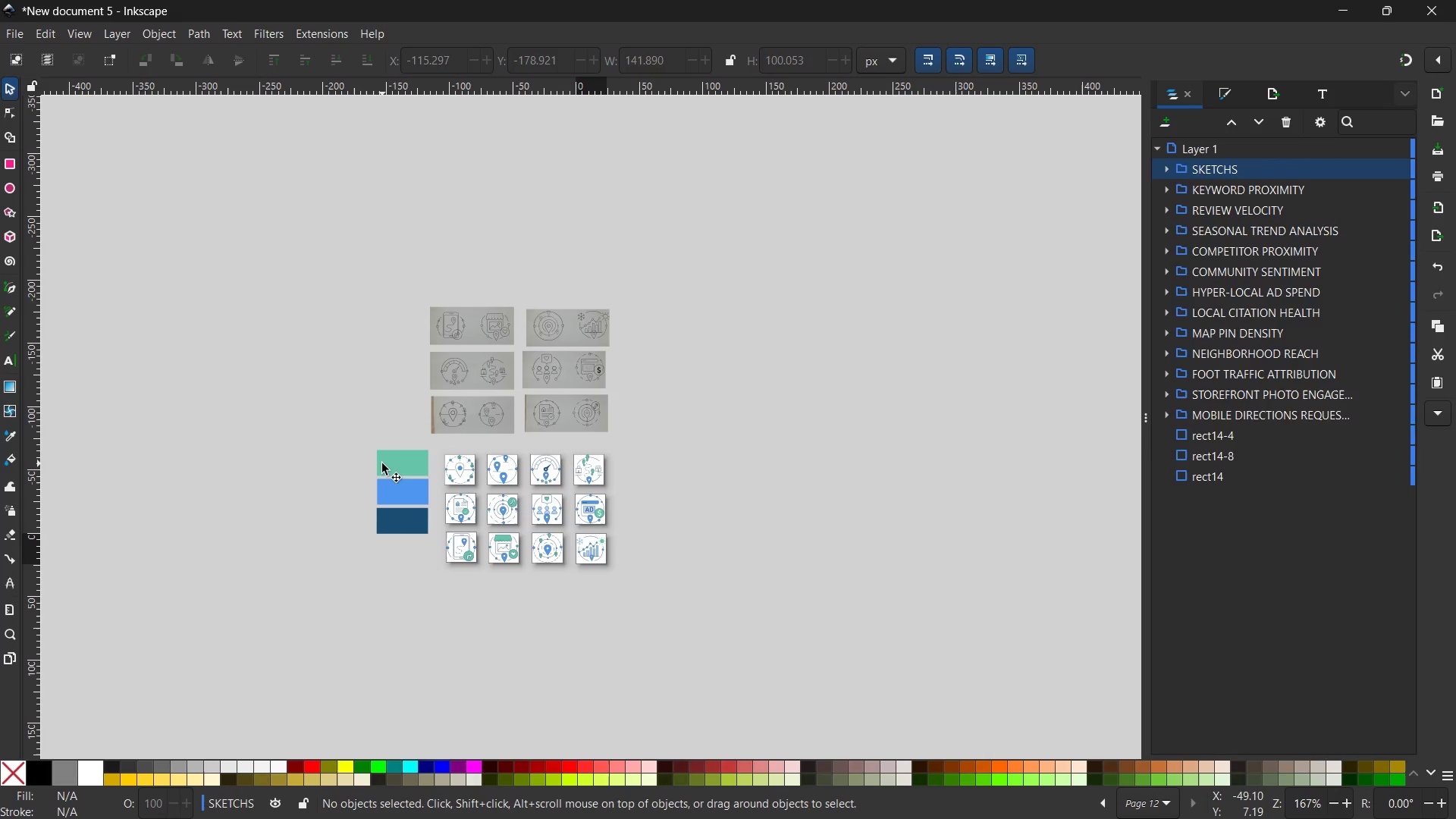 
left_click([382, 463])
 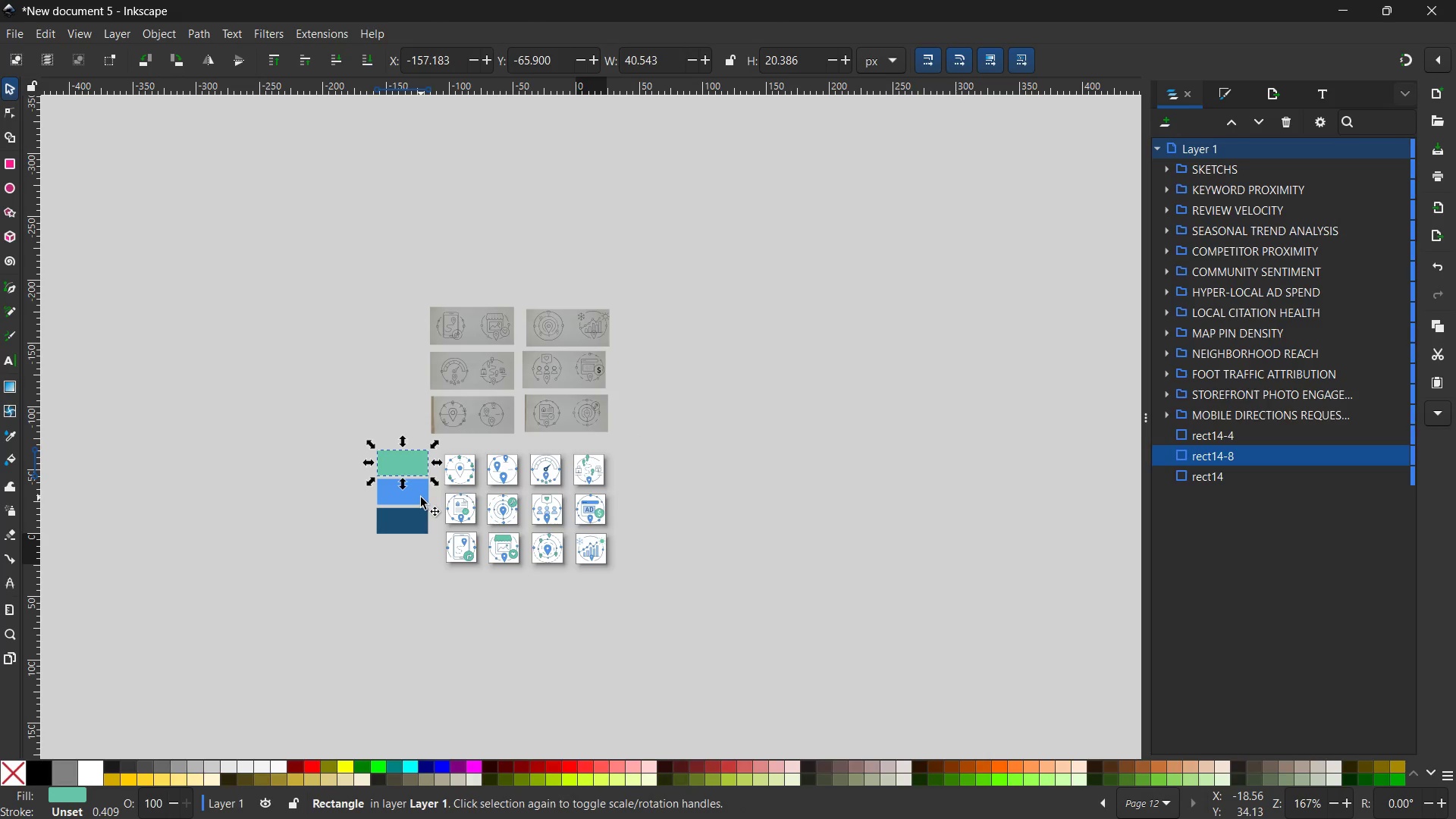 
hold_key(key=ShiftLeft, duration=1.31)
left_click([421, 497])
 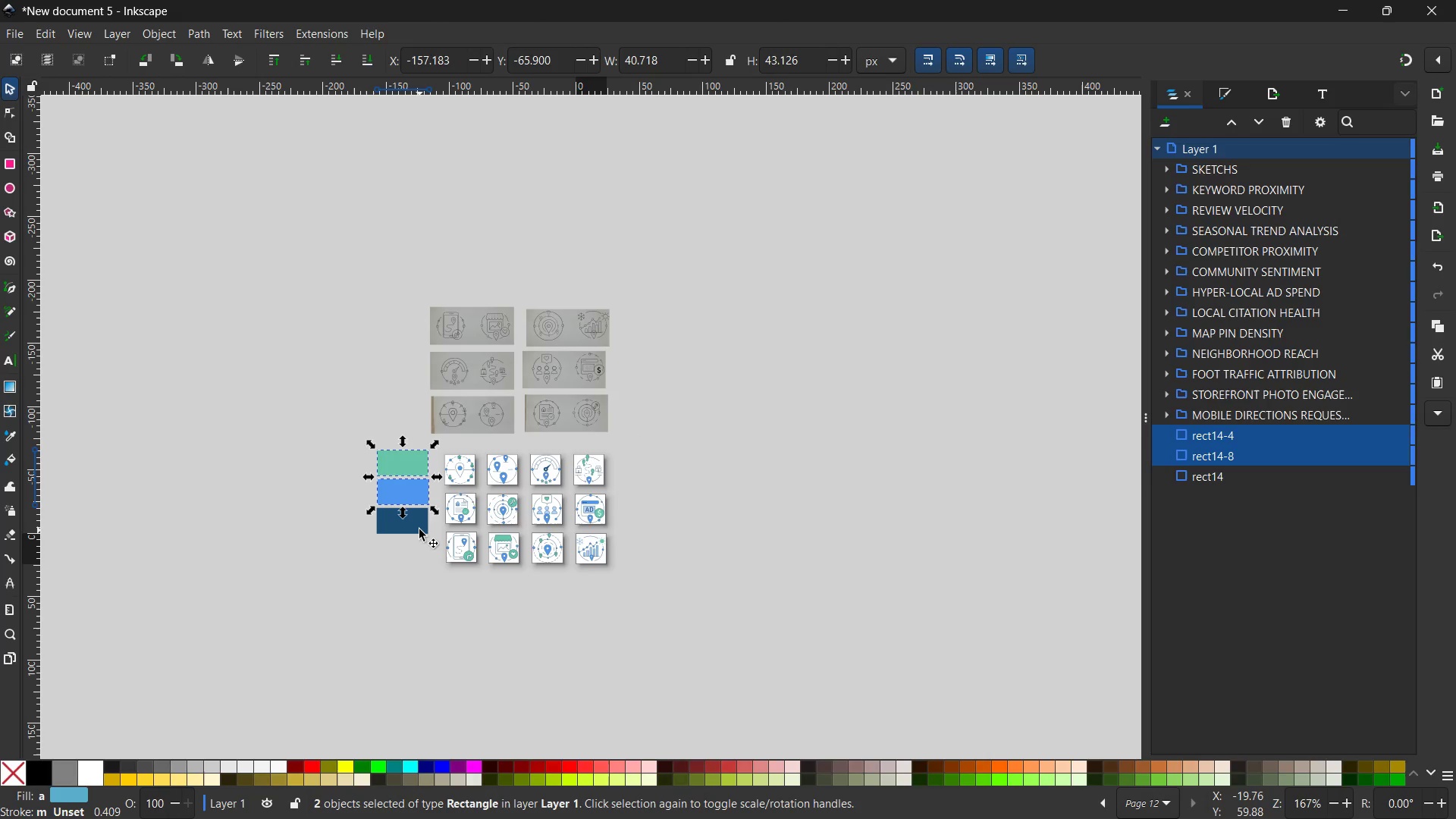 
left_click([419, 529])